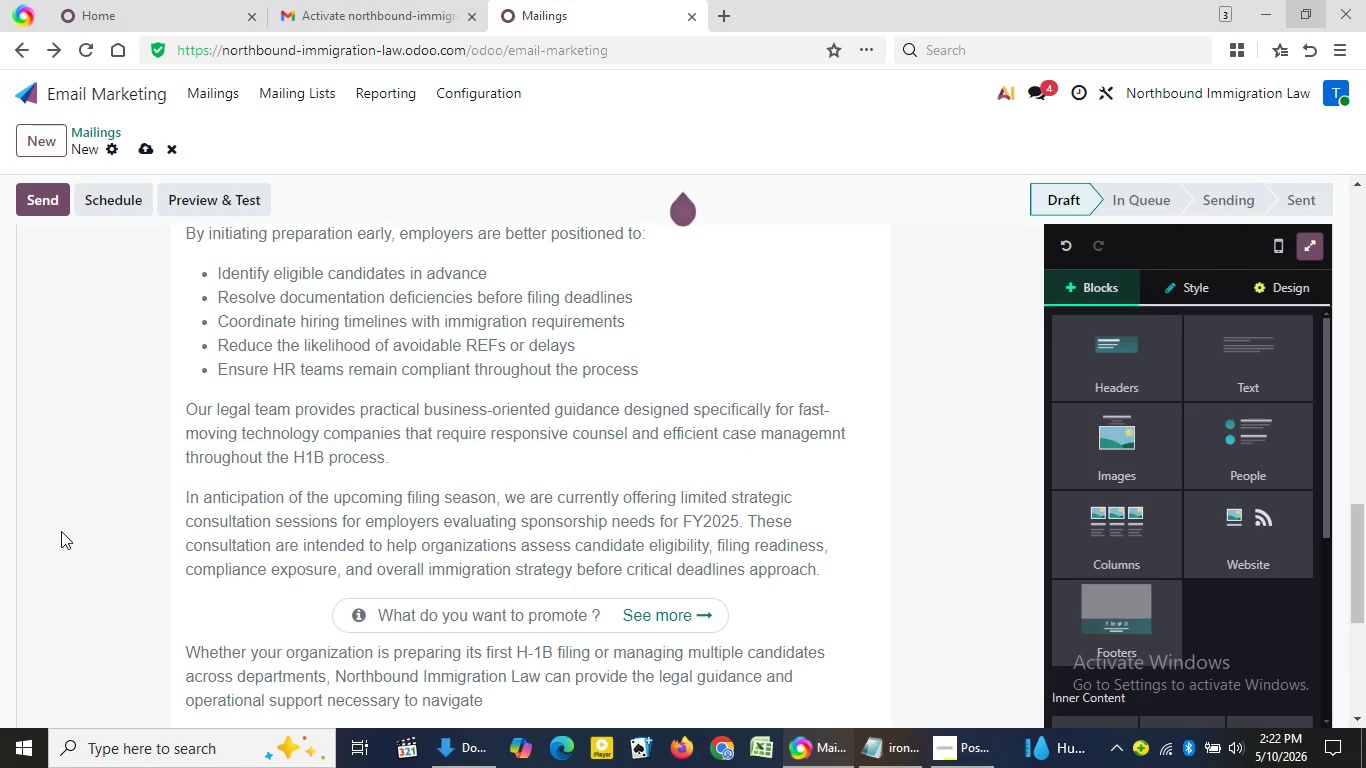 
double_click([61, 531])
 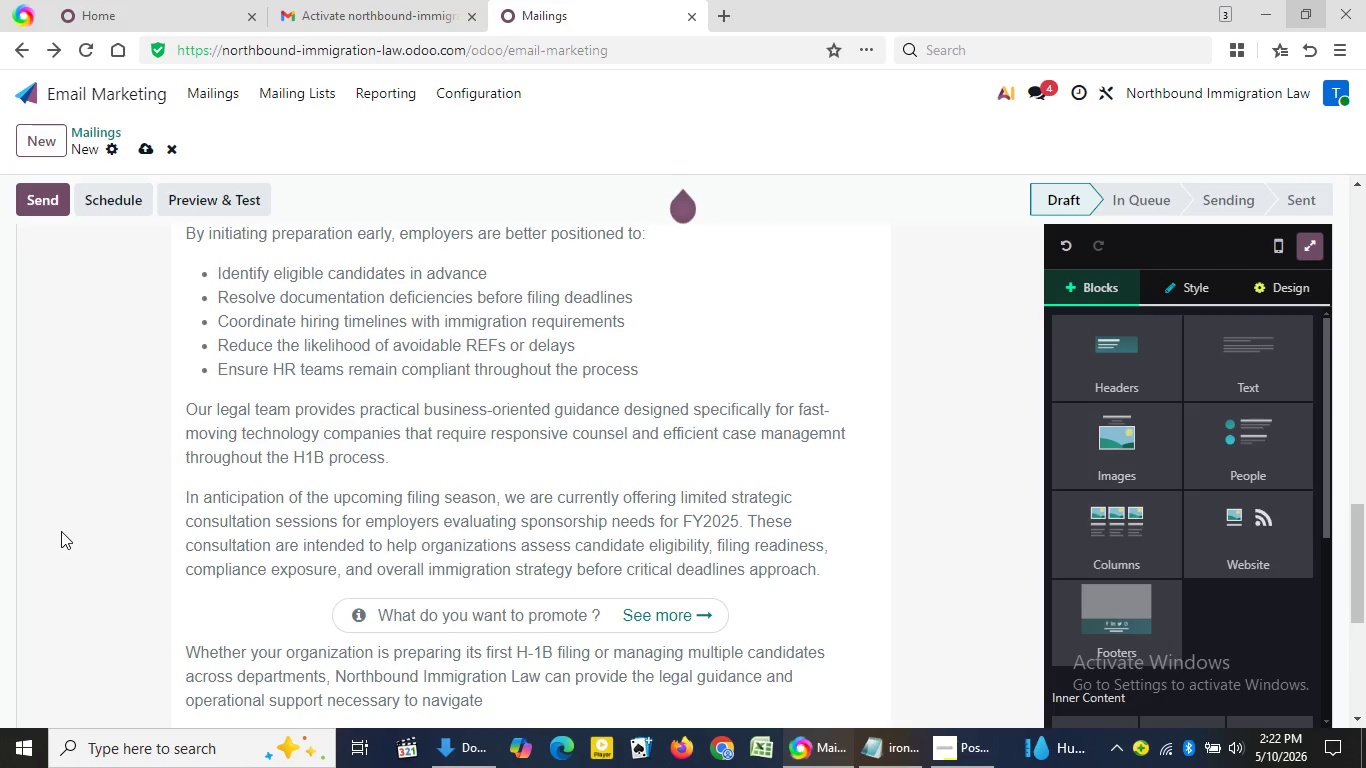 
triple_click([61, 531])
 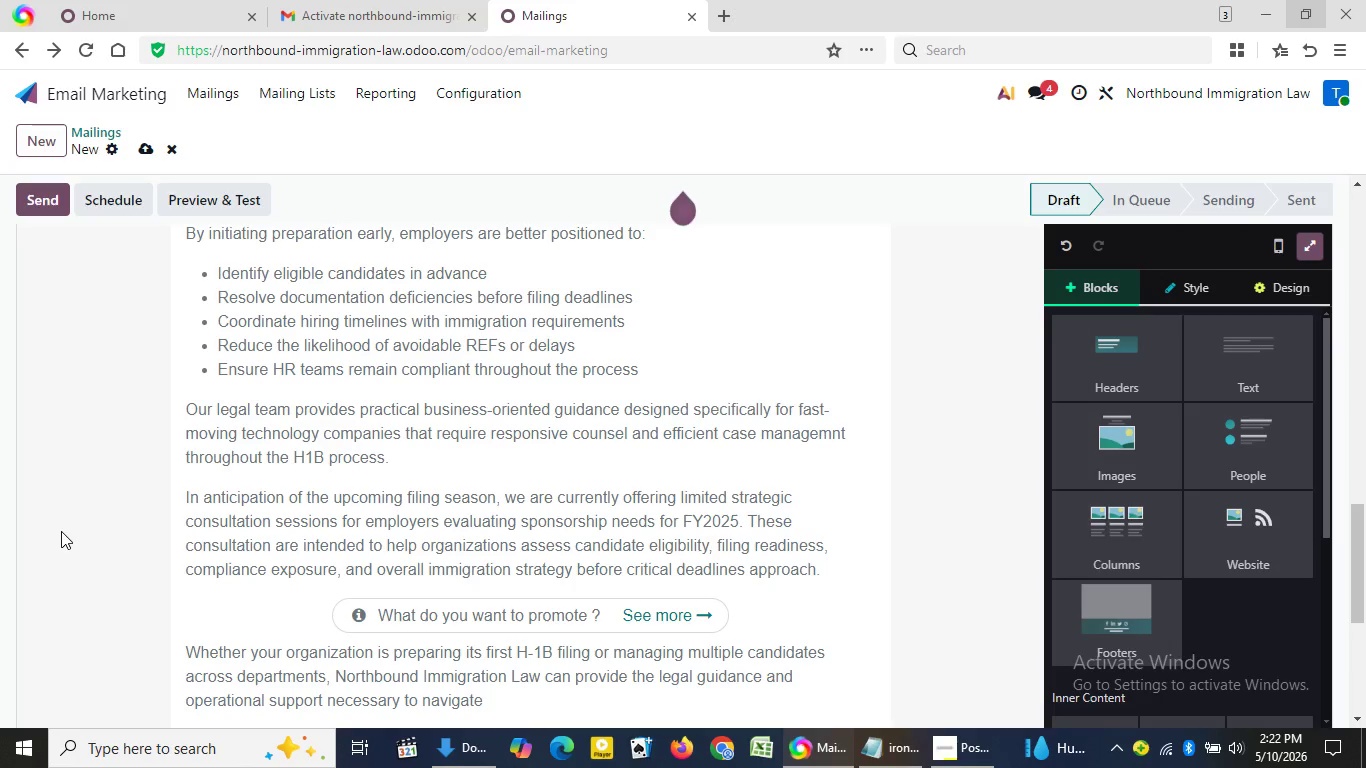 
triple_click([61, 531])
 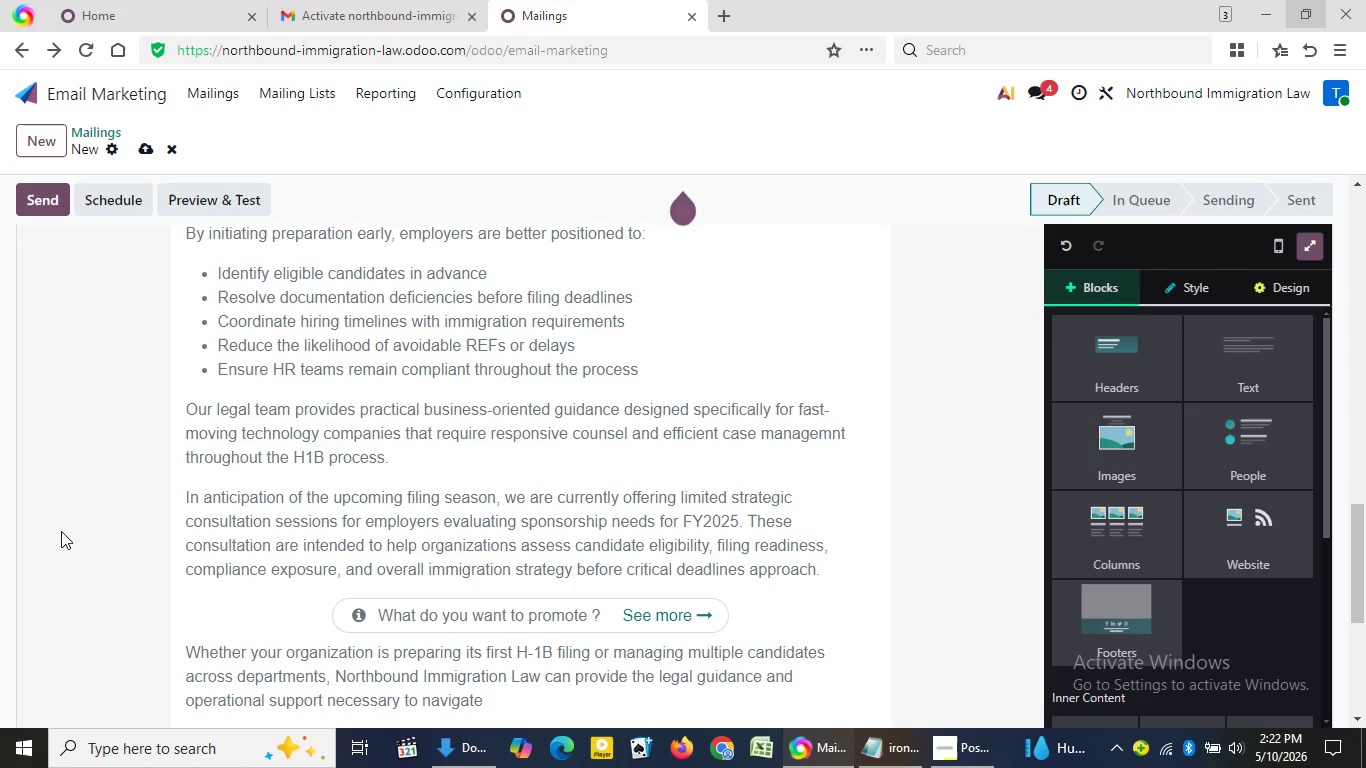 
triple_click([61, 531])
 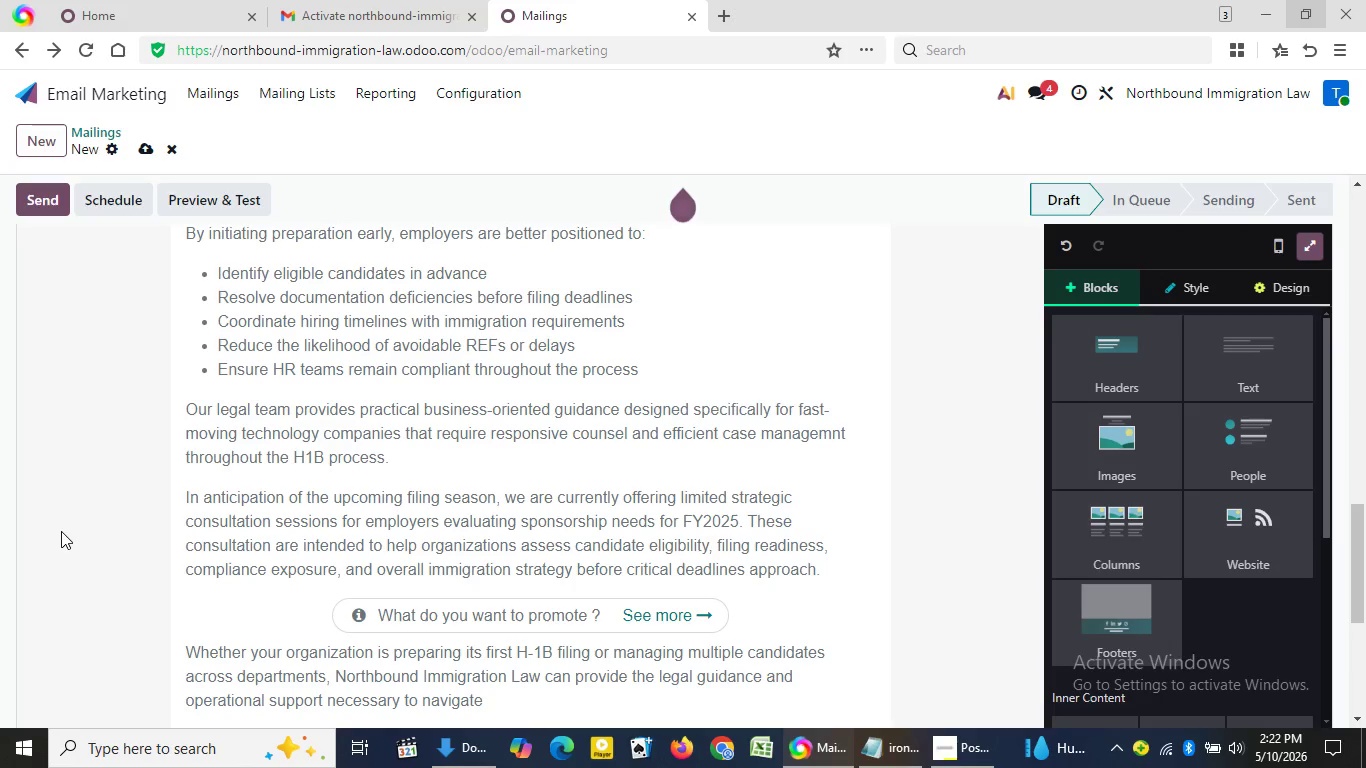 
triple_click([61, 531])
 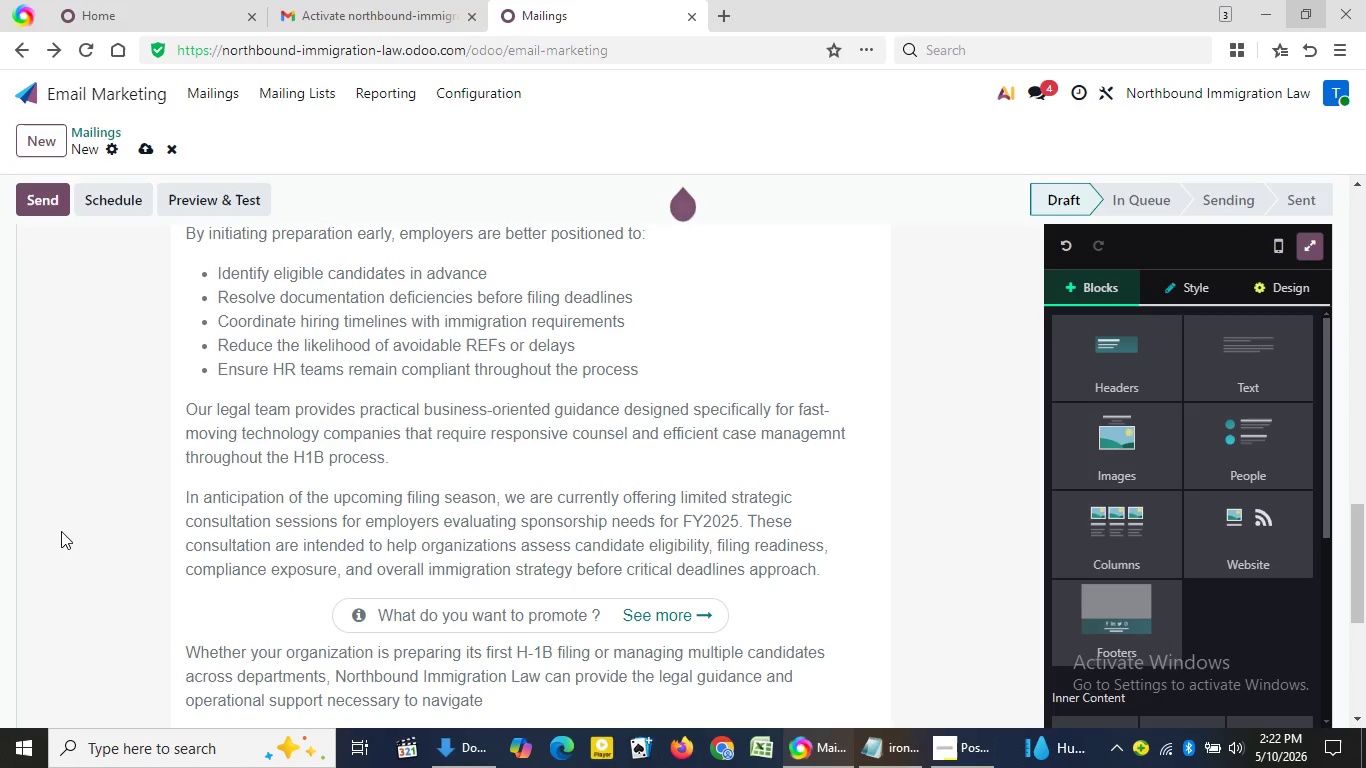 
triple_click([61, 531])
 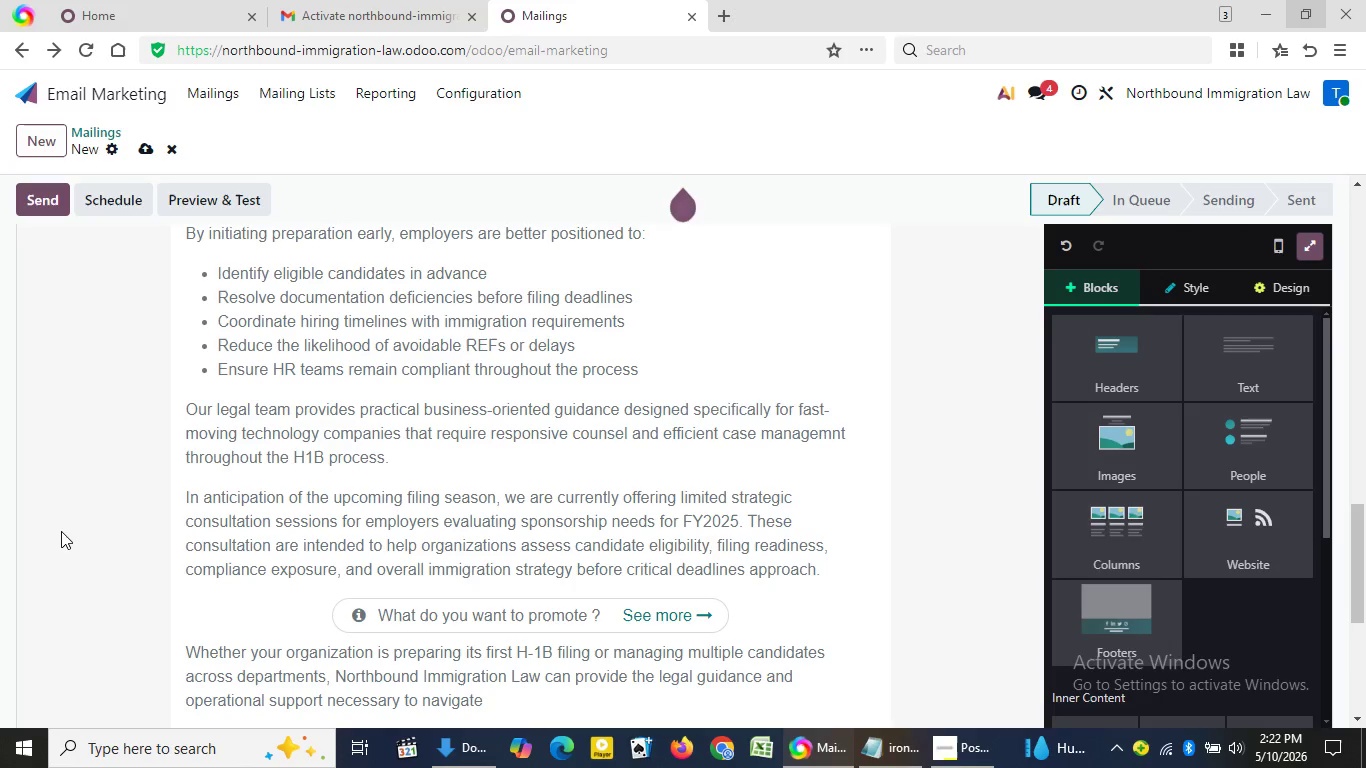 
triple_click([61, 531])
 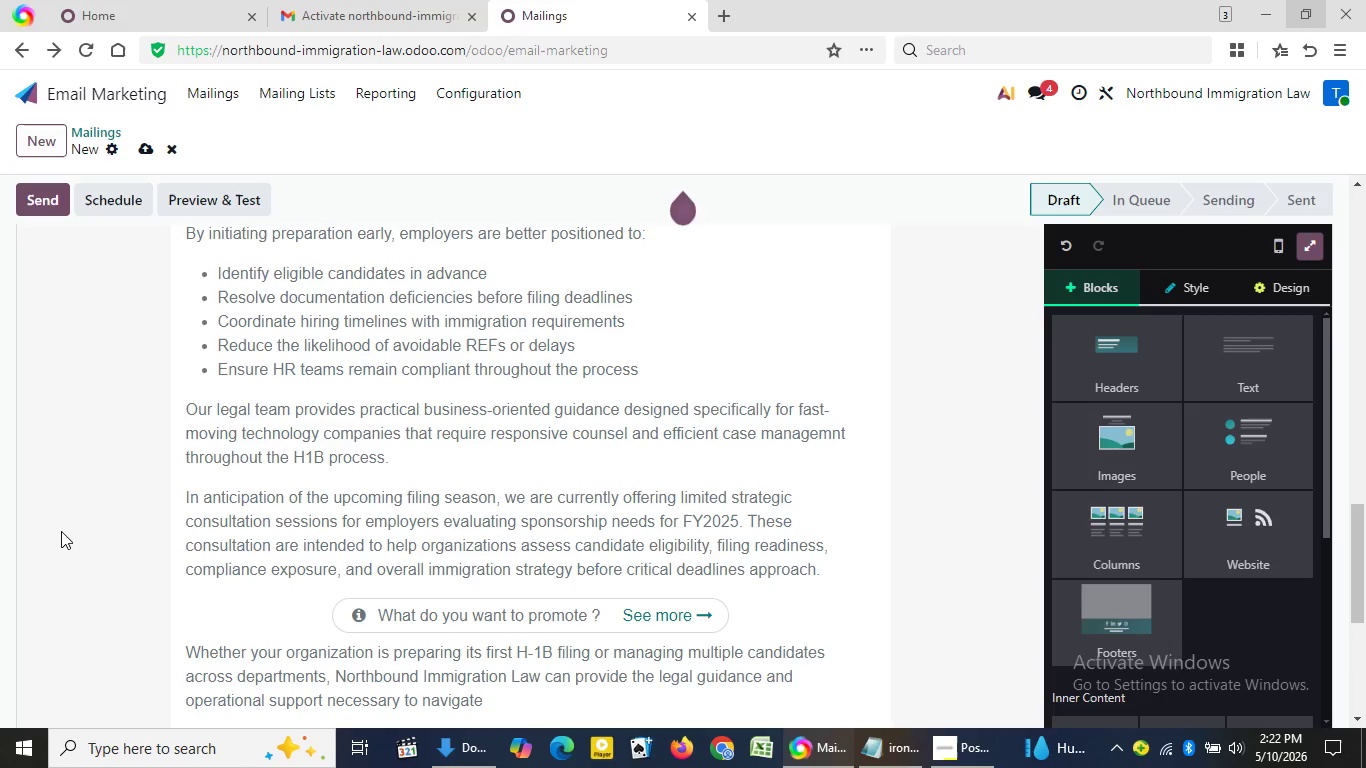 
triple_click([61, 531])
 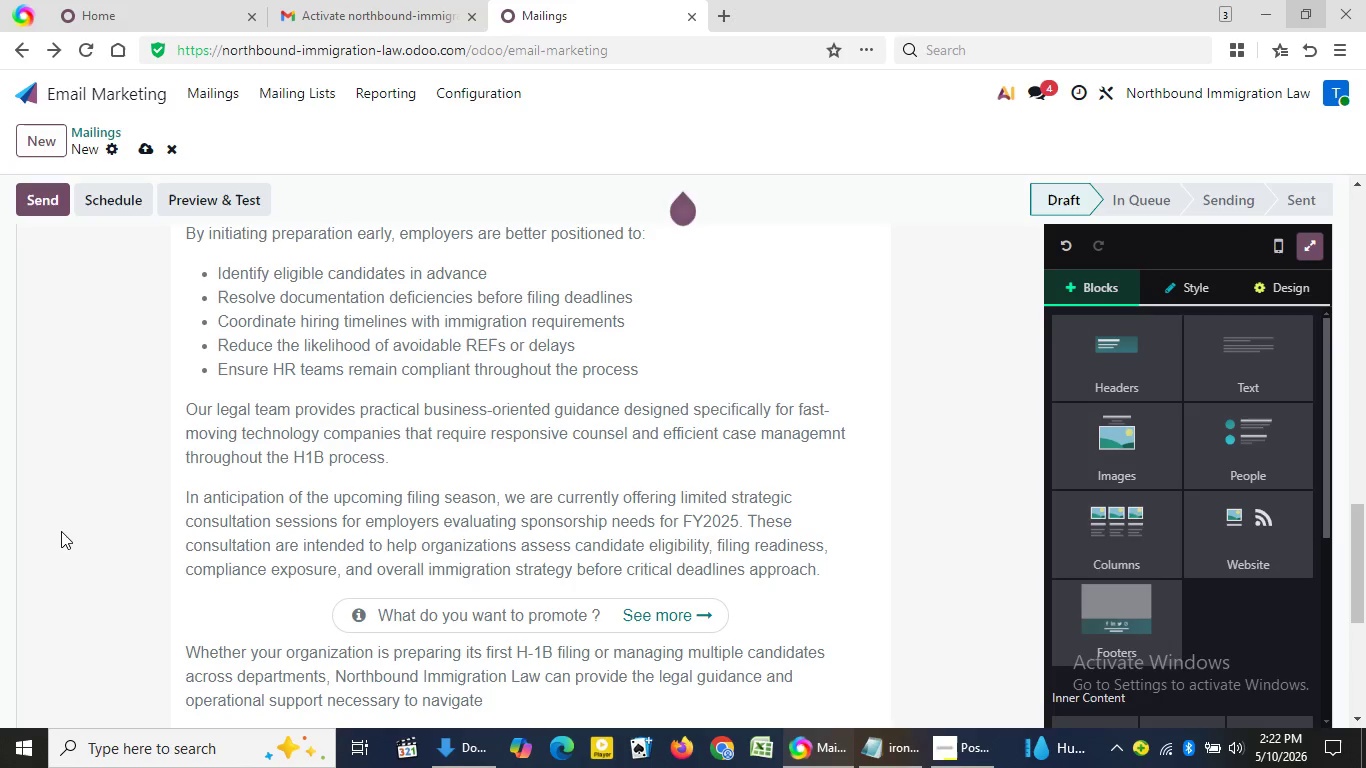 
triple_click([61, 531])
 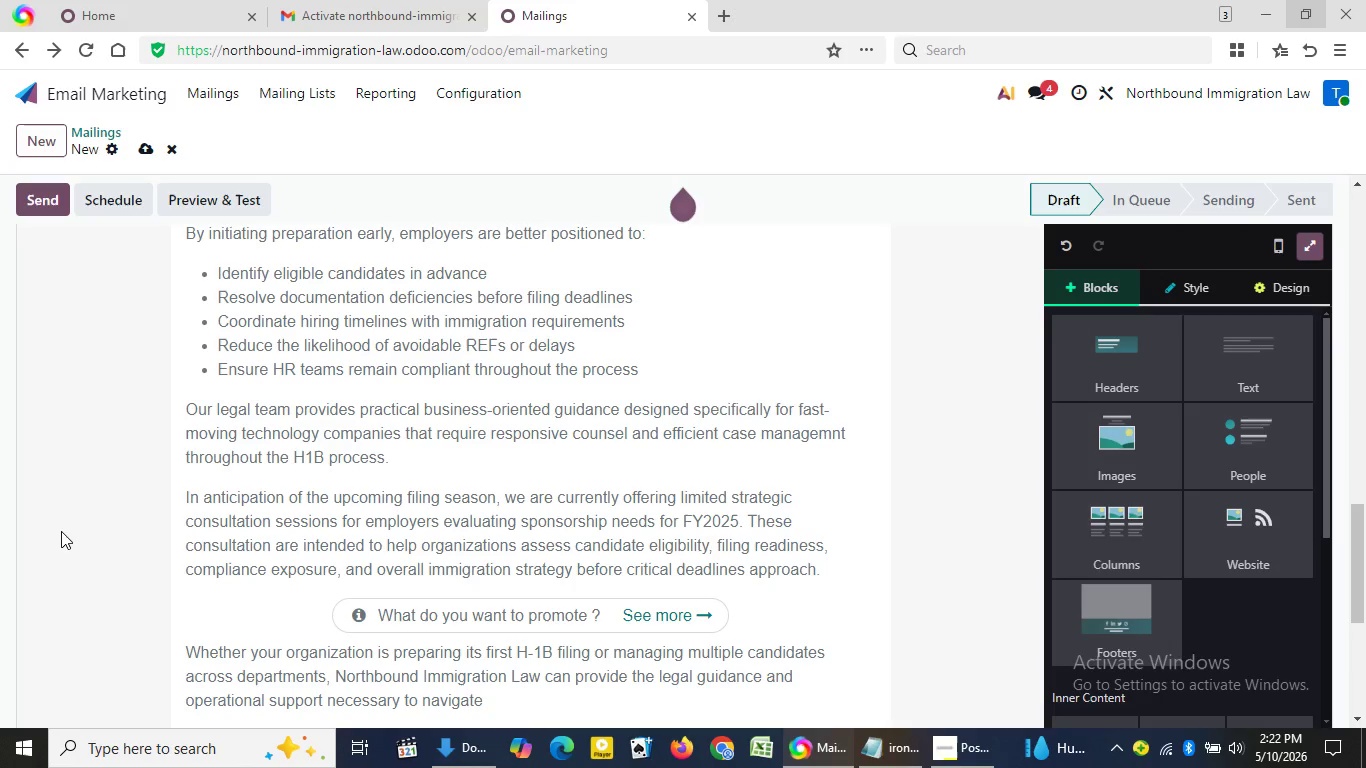 
double_click([61, 531])
 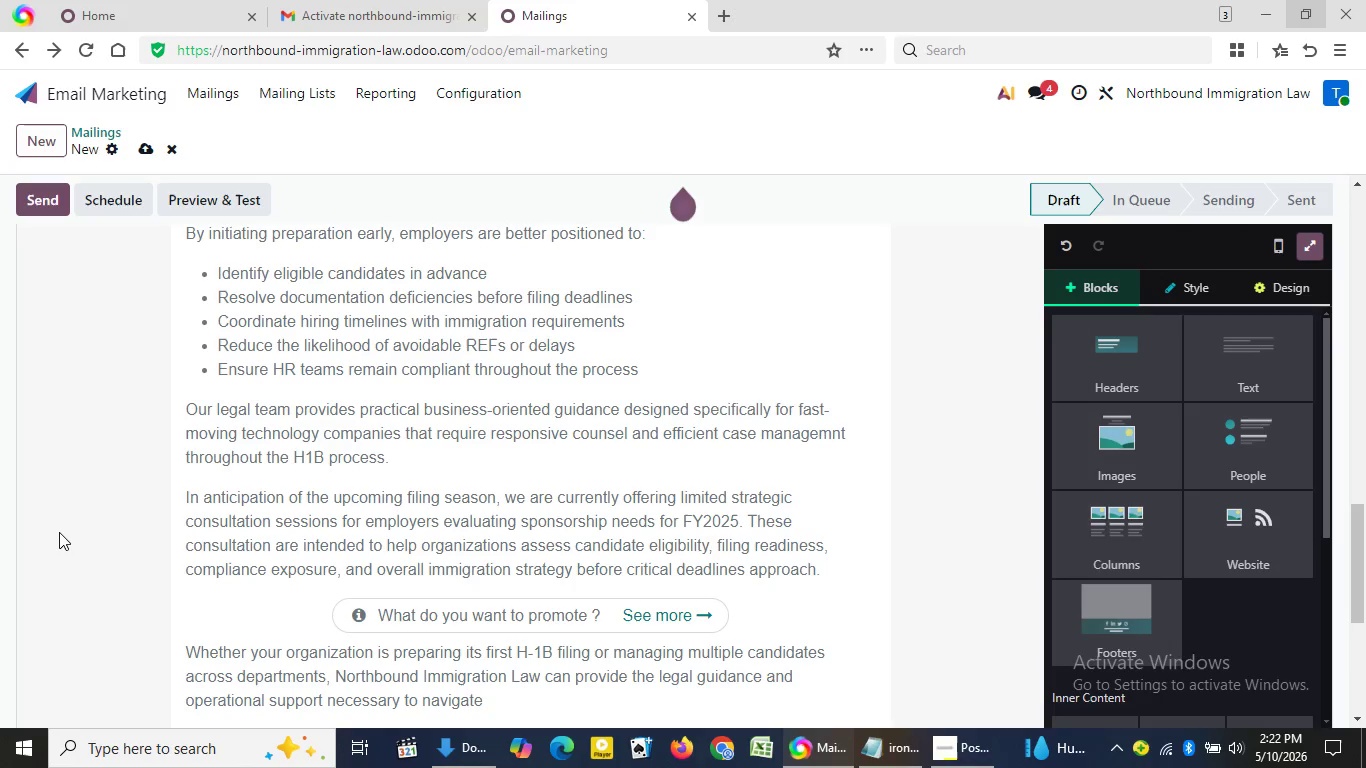 
triple_click([60, 532])
 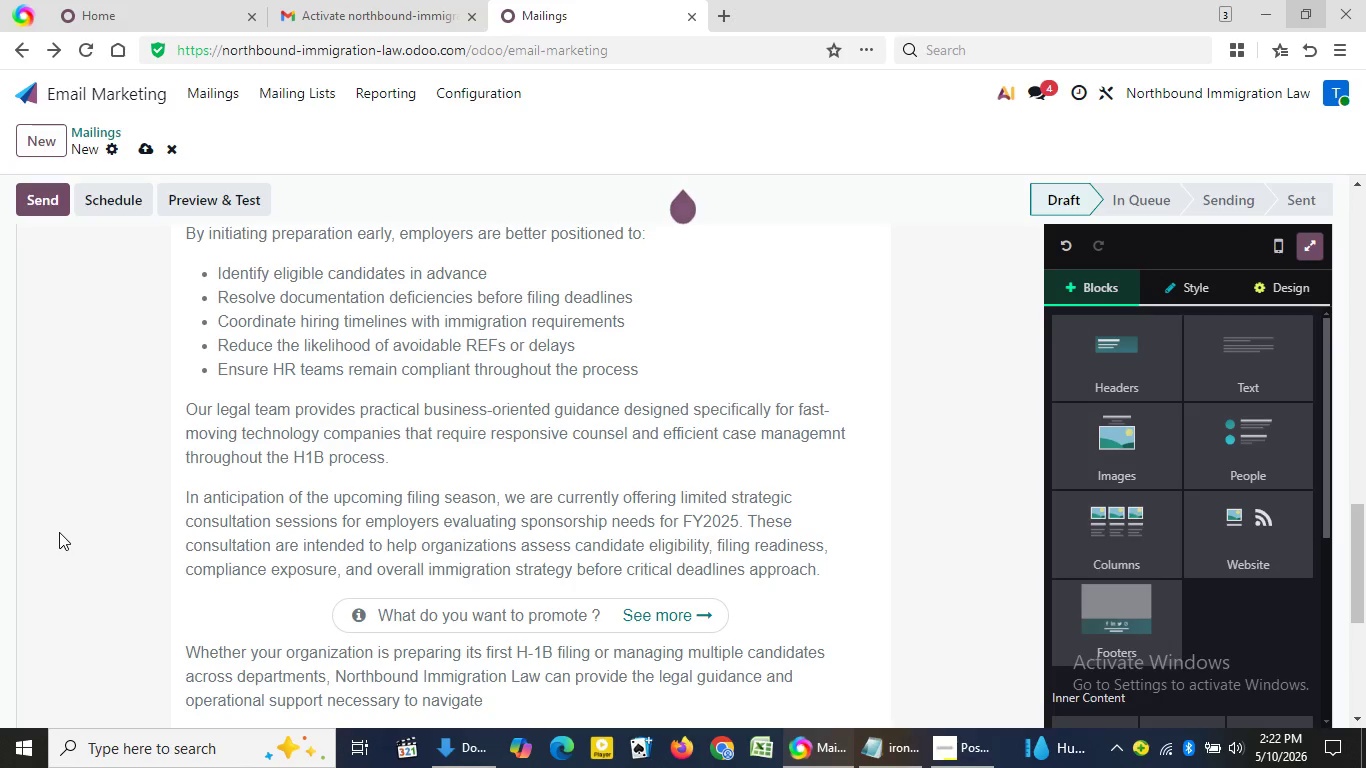 
triple_click([59, 532])
 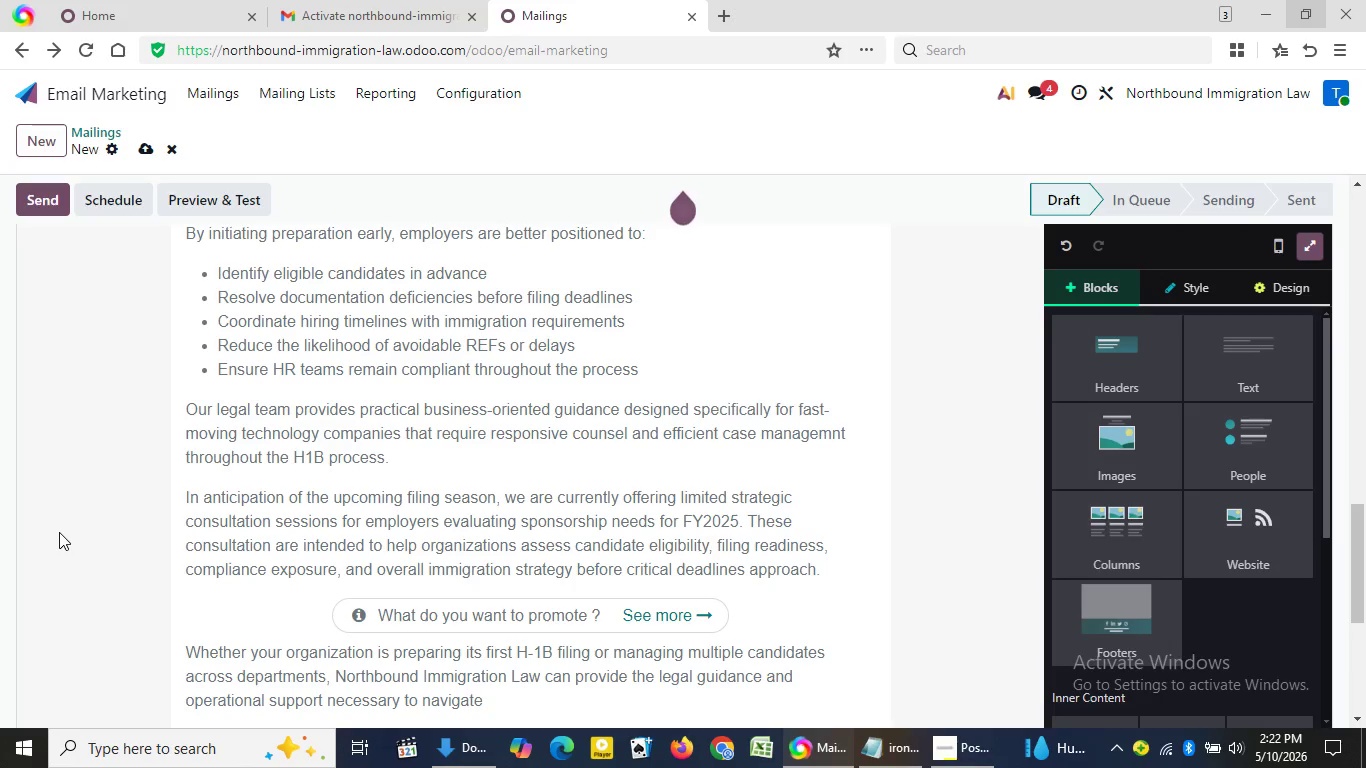 
triple_click([59, 532])
 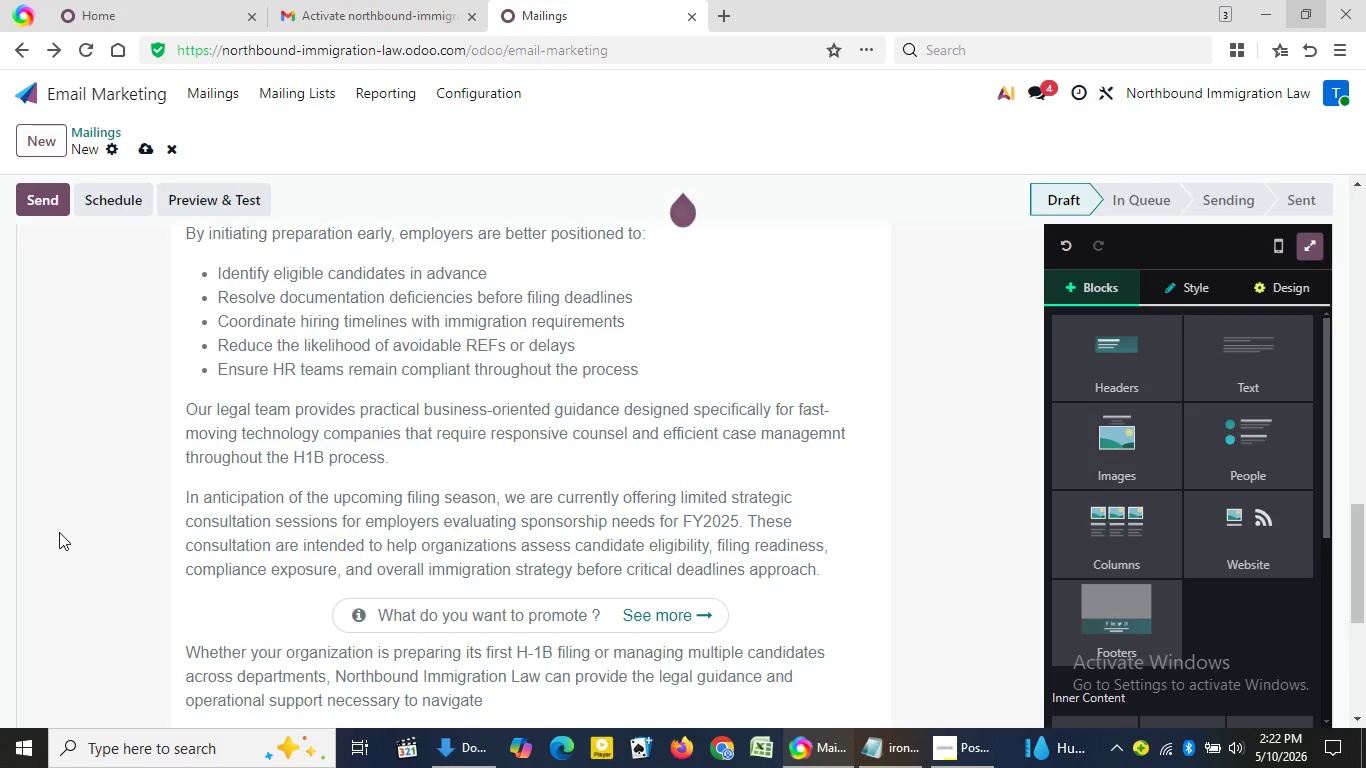 
double_click([59, 532])
 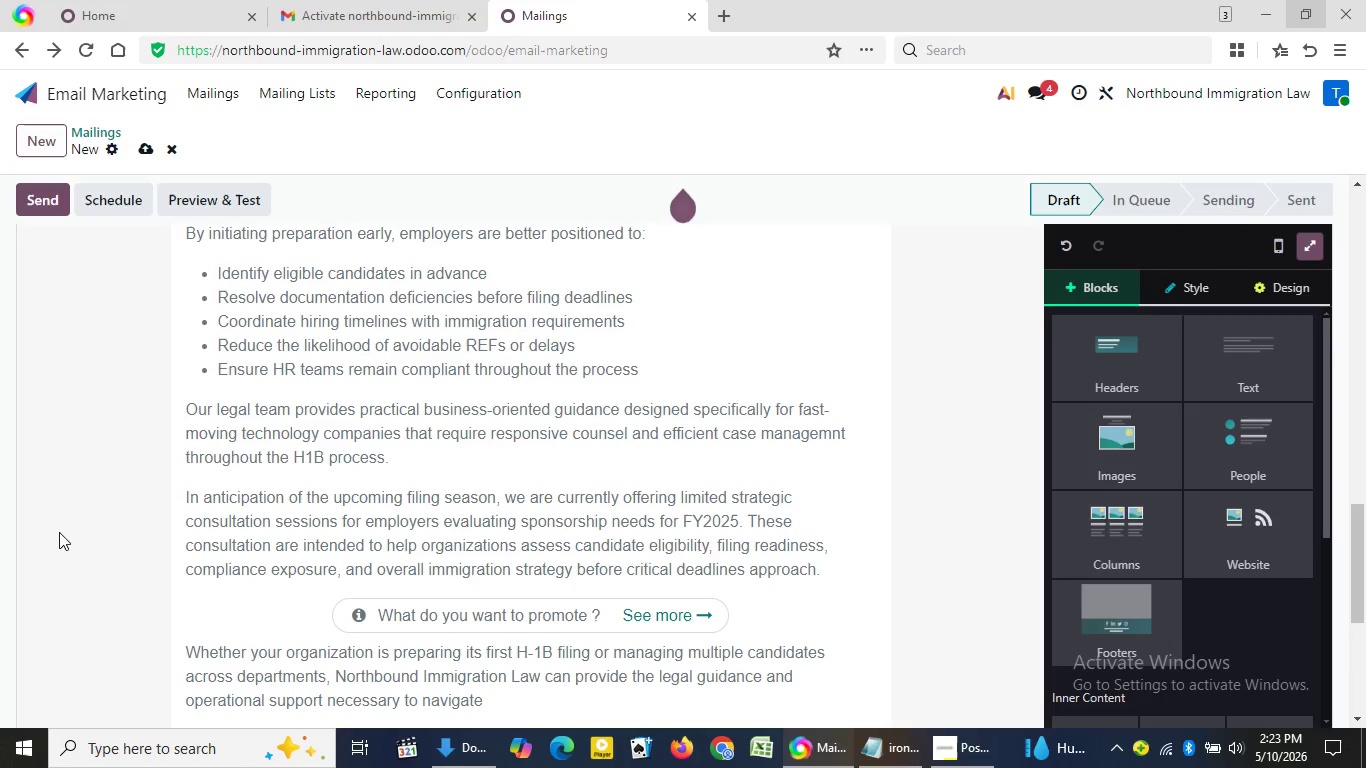 
triple_click([59, 532])
 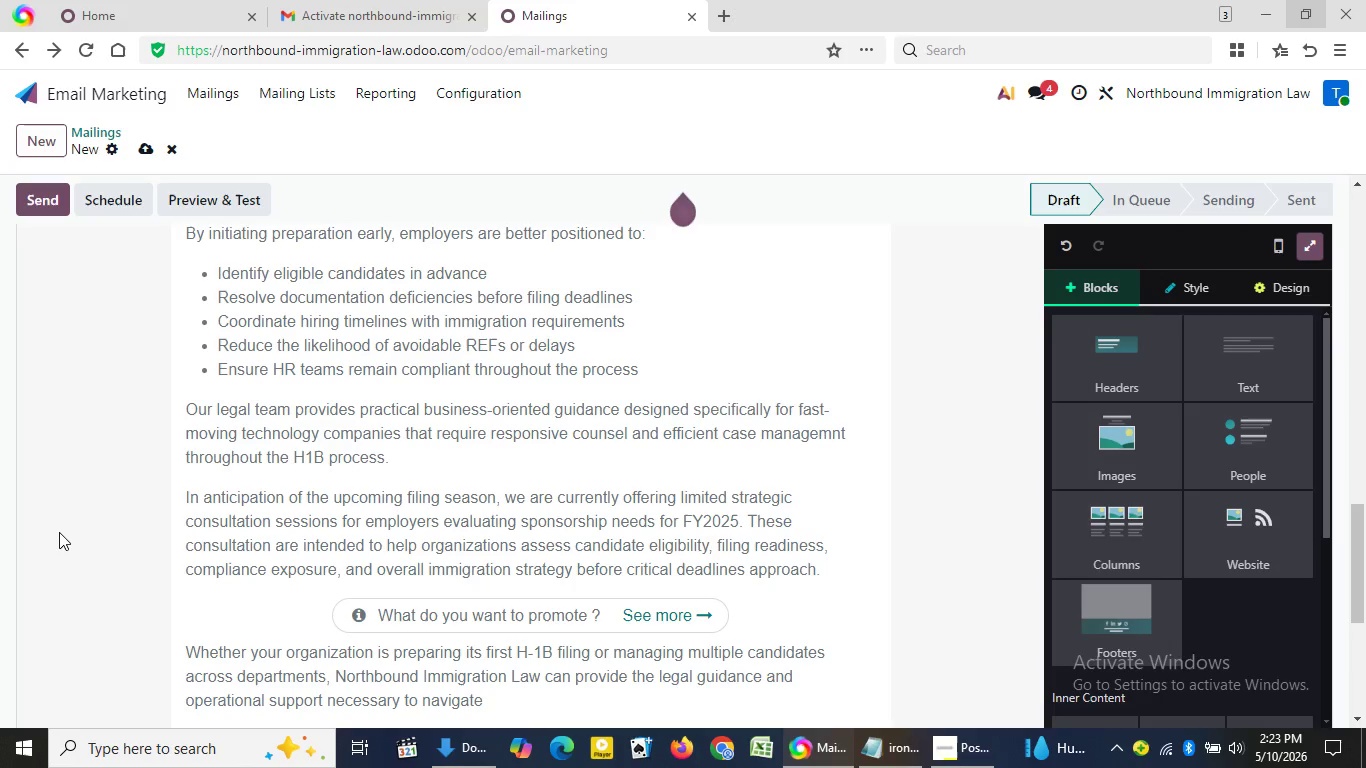 
triple_click([59, 532])
 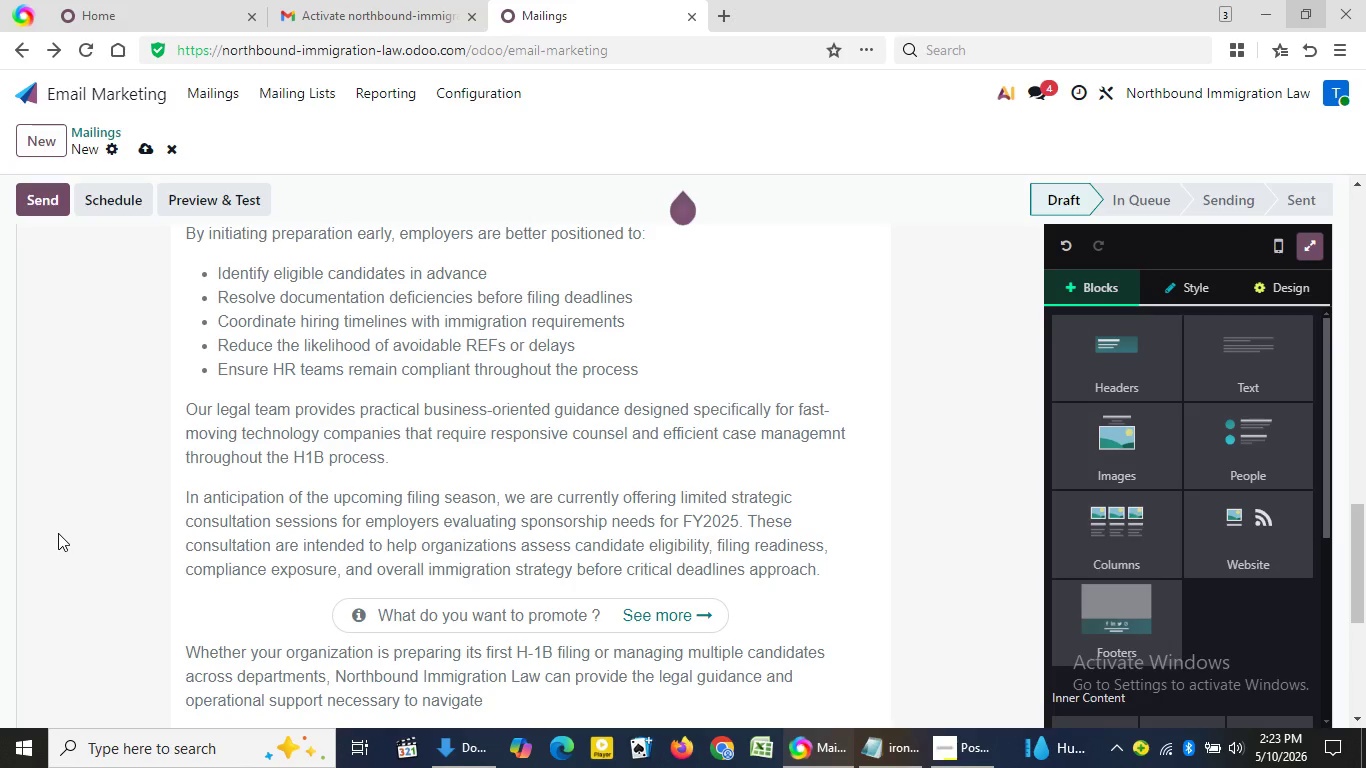 
double_click([59, 532])
 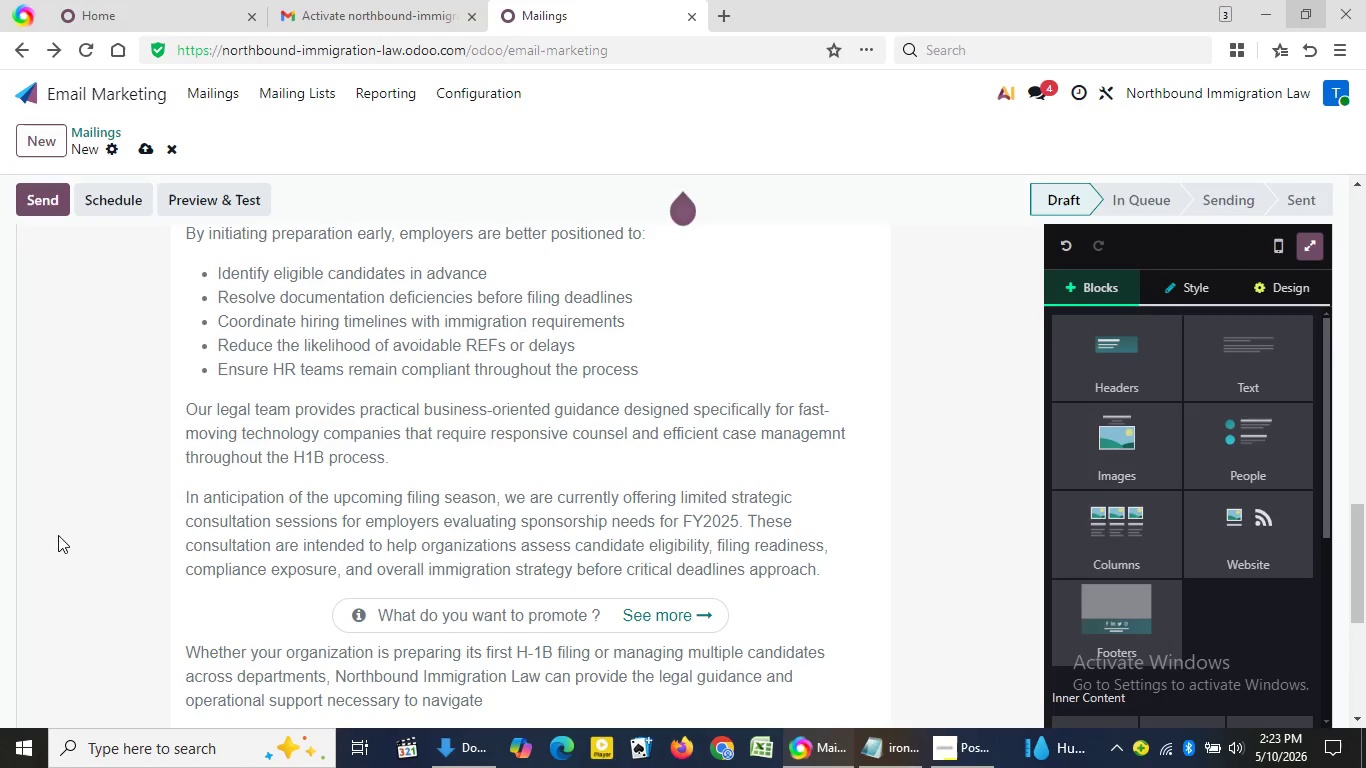 
triple_click([58, 535])
 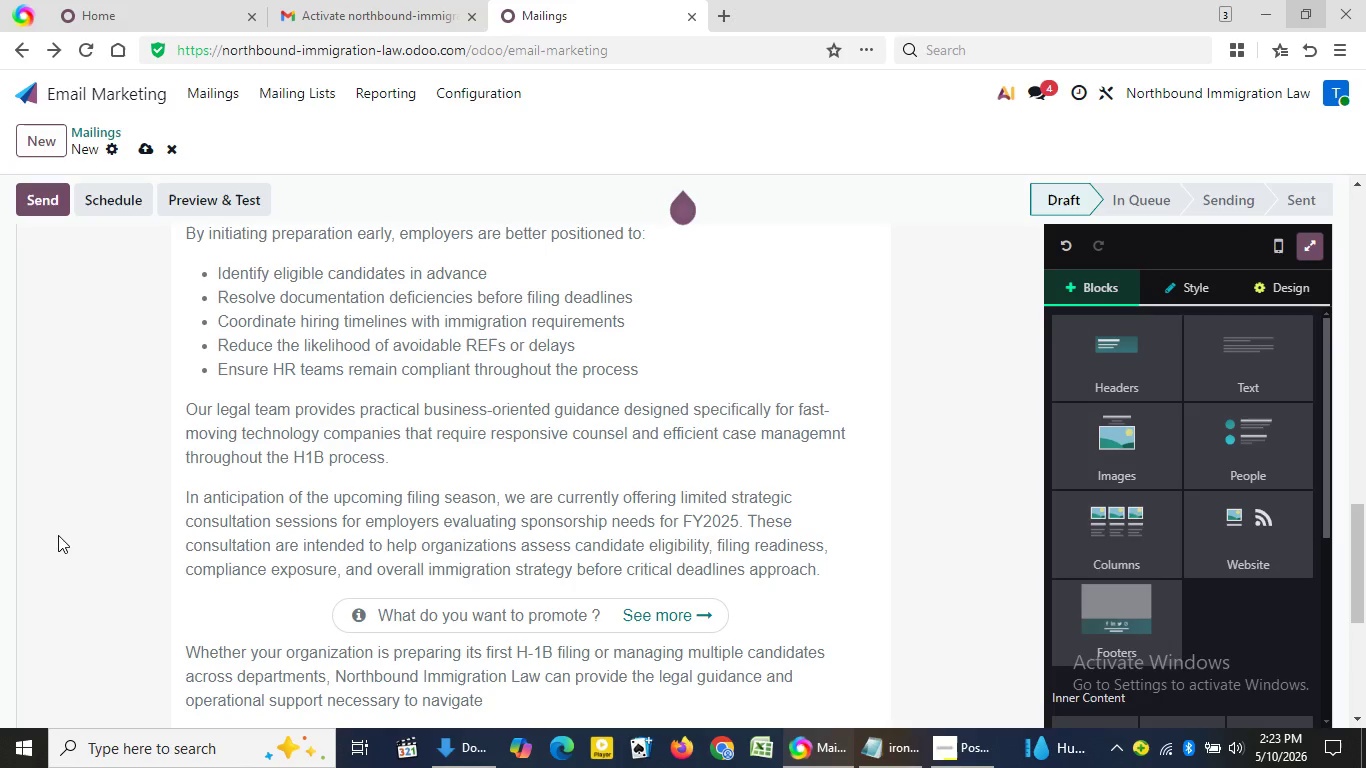 
triple_click([58, 535])
 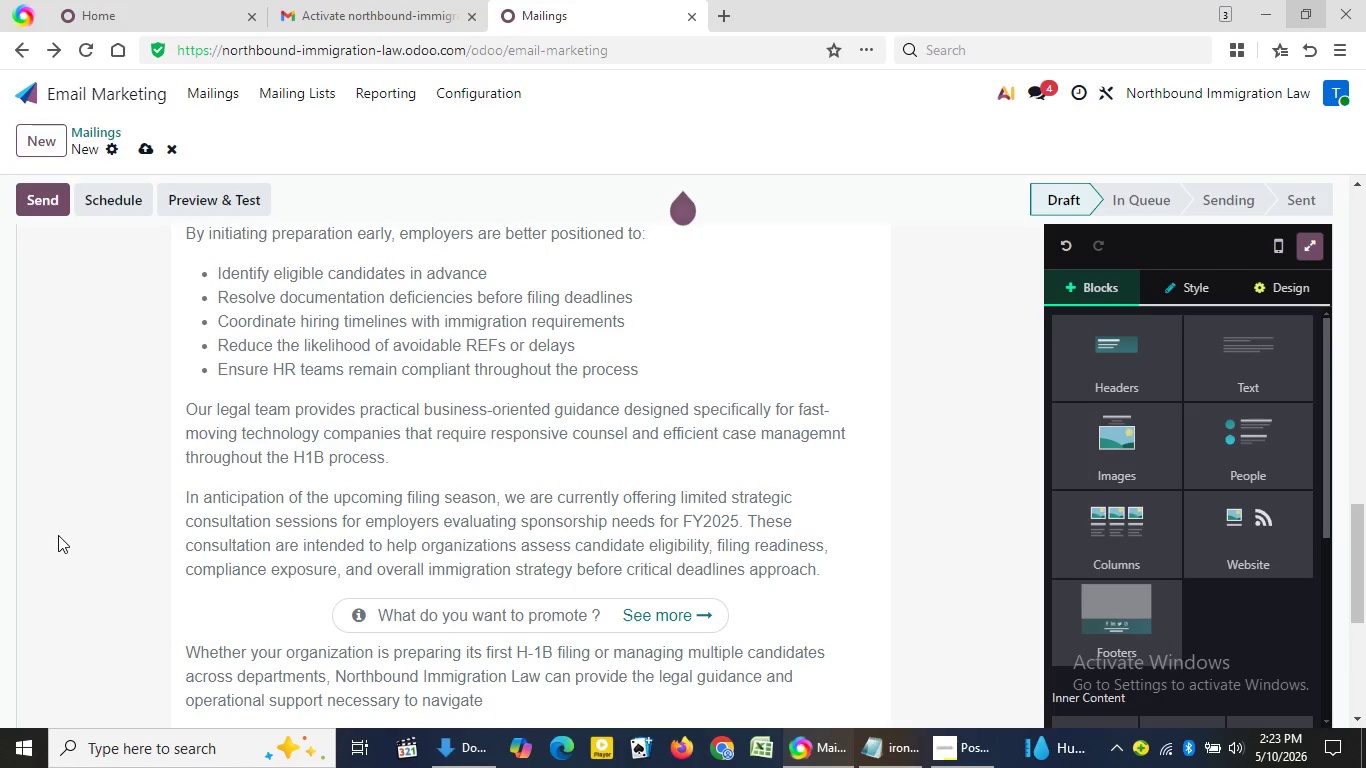 
triple_click([58, 535])
 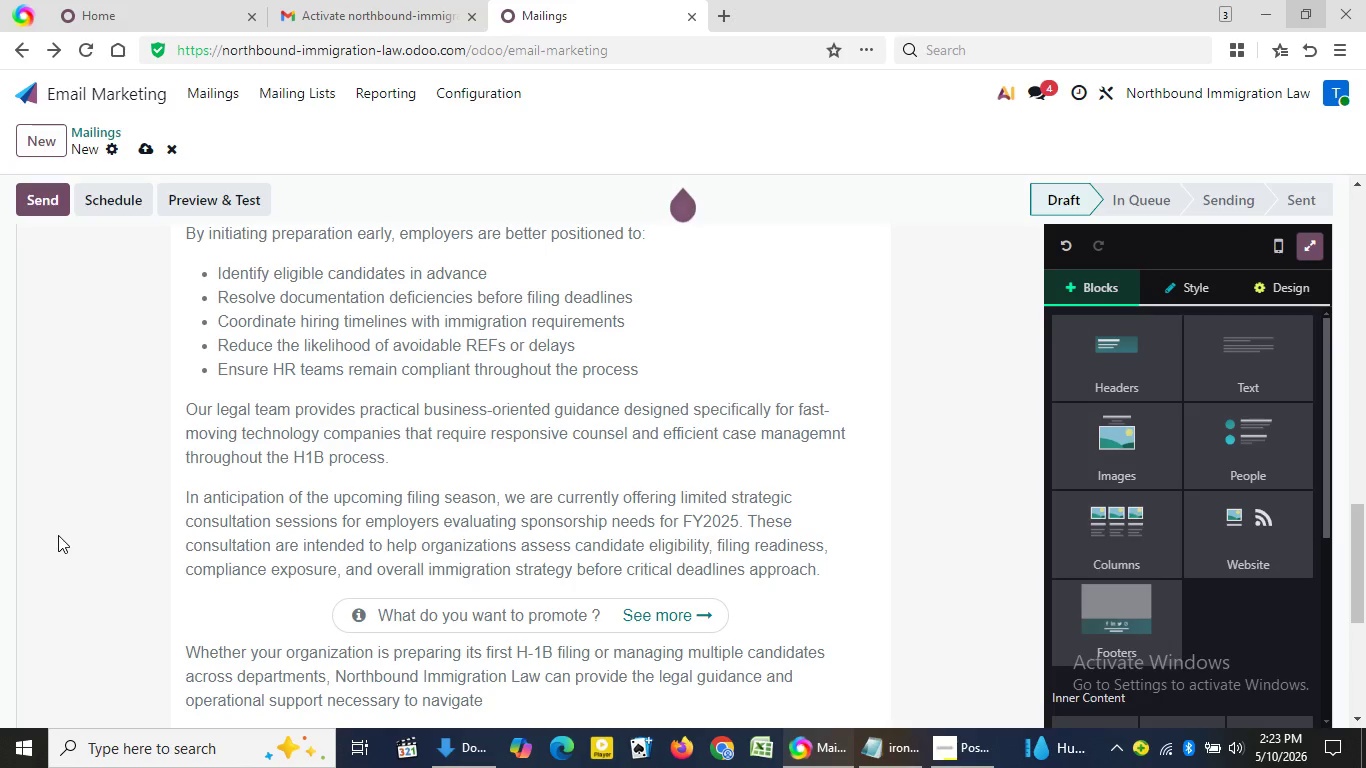 
triple_click([58, 535])
 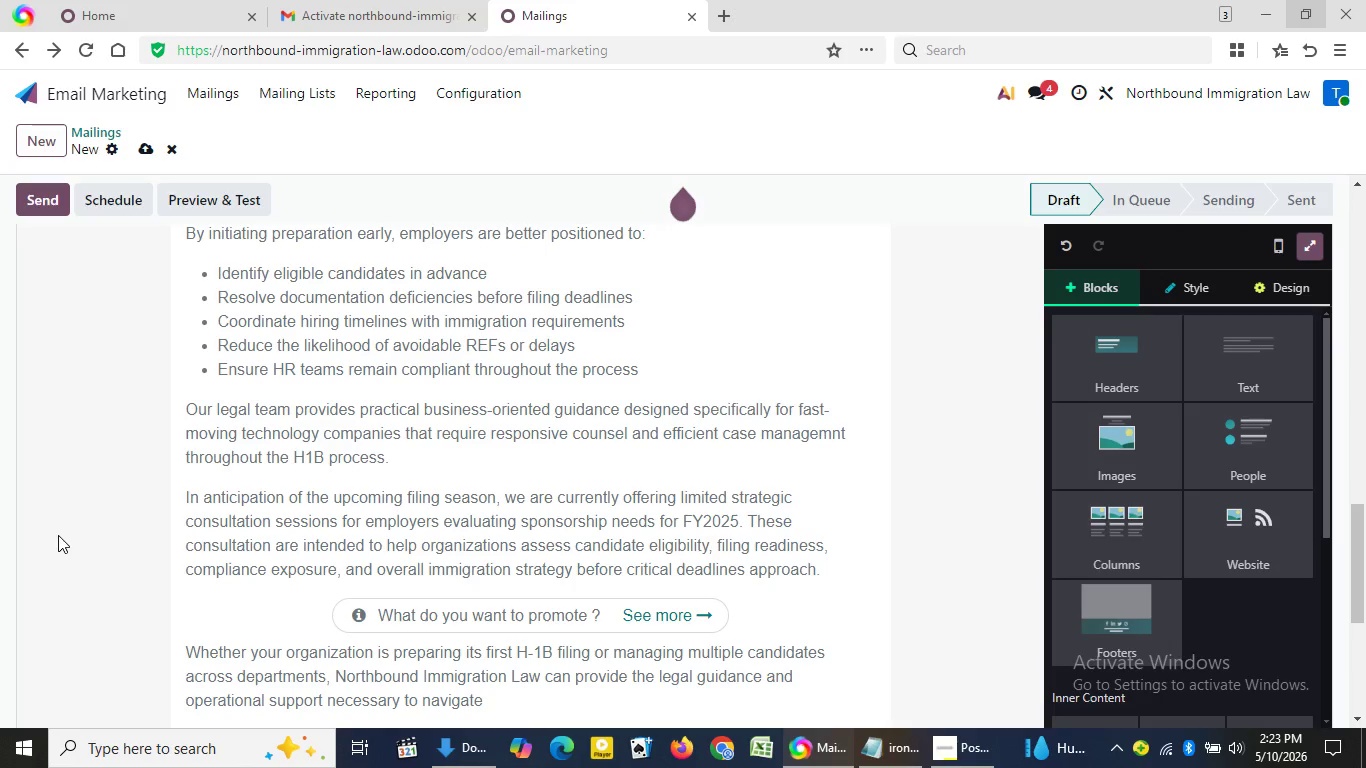 
triple_click([58, 535])
 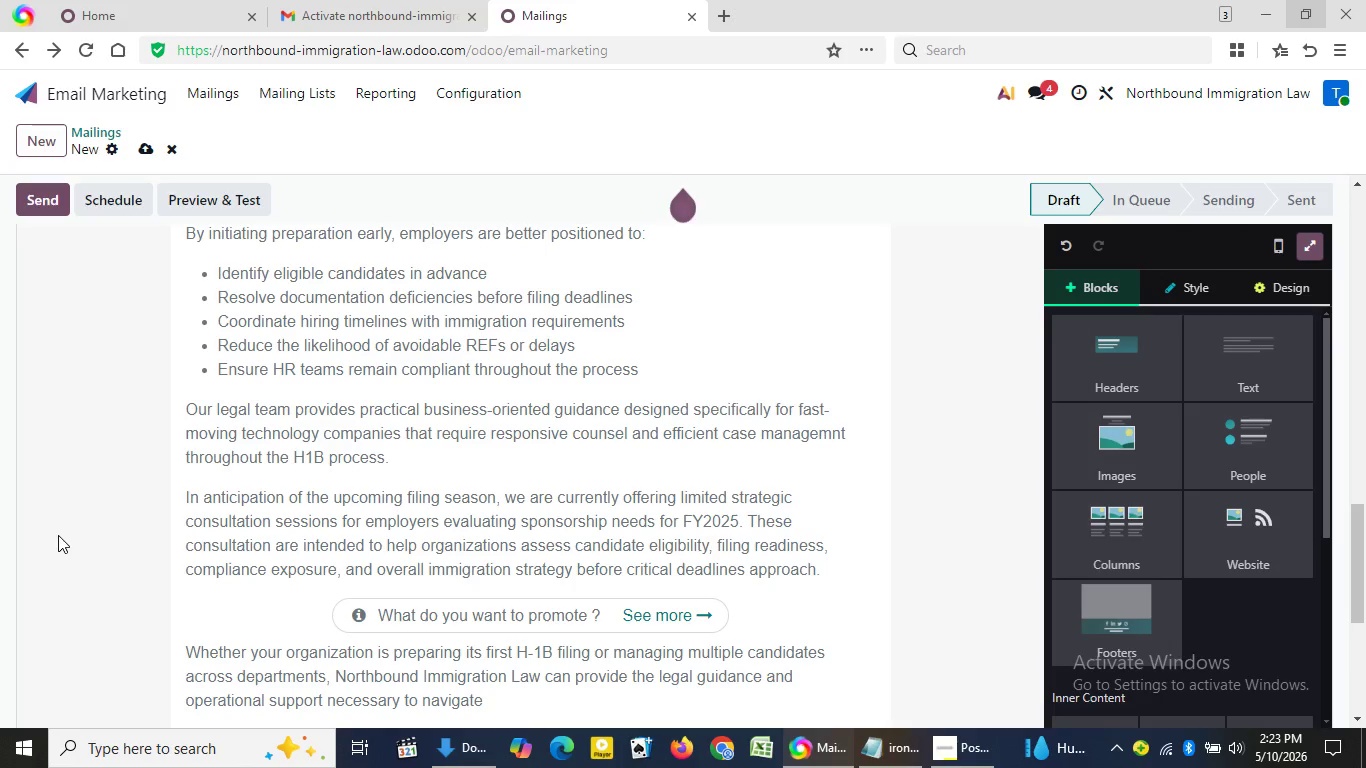 
triple_click([58, 535])
 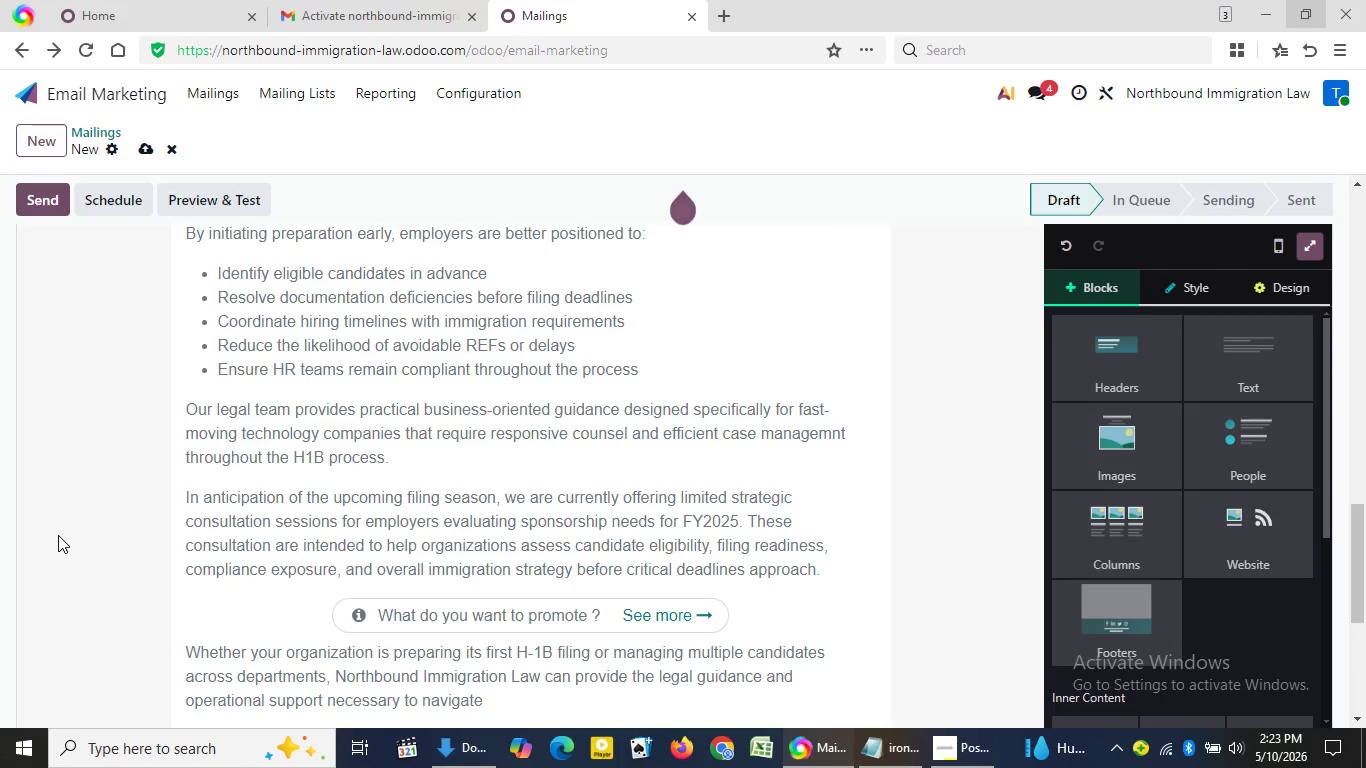 
triple_click([58, 535])
 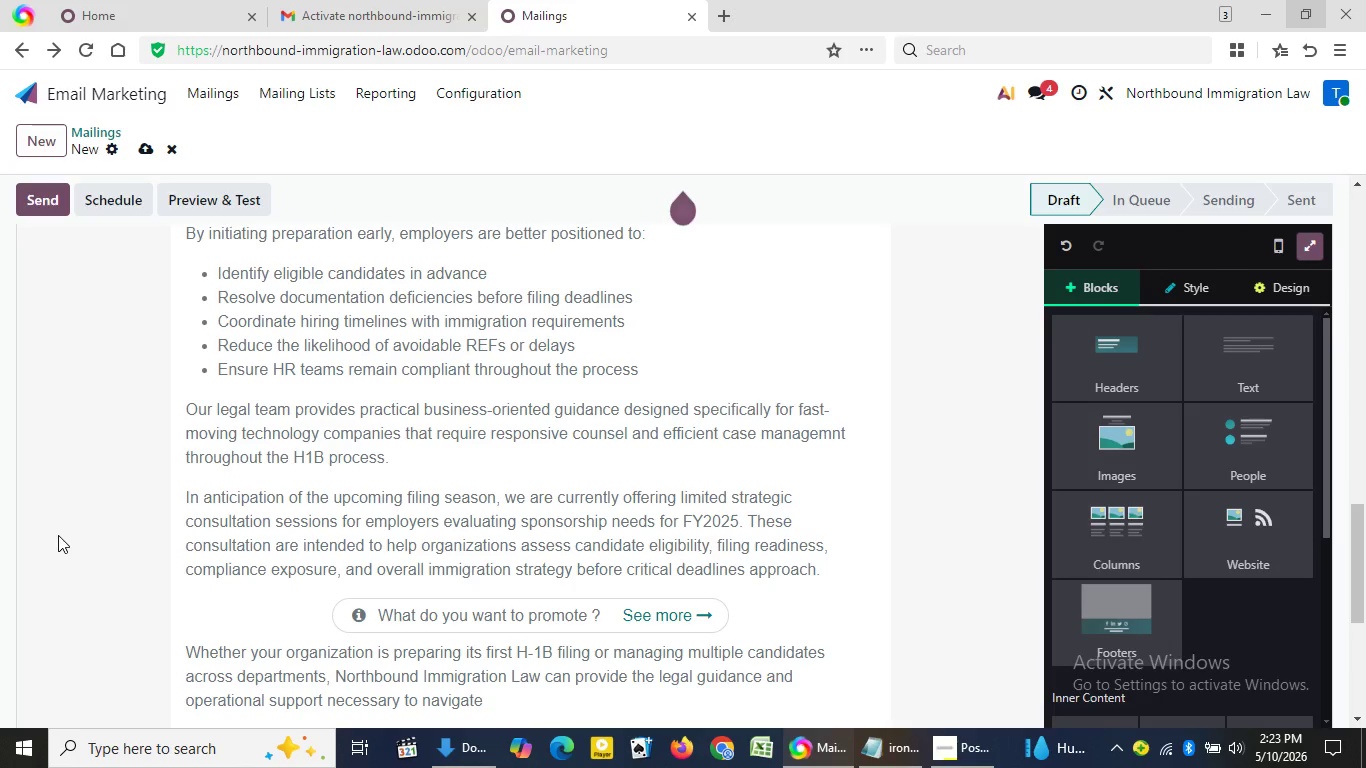 
triple_click([58, 535])
 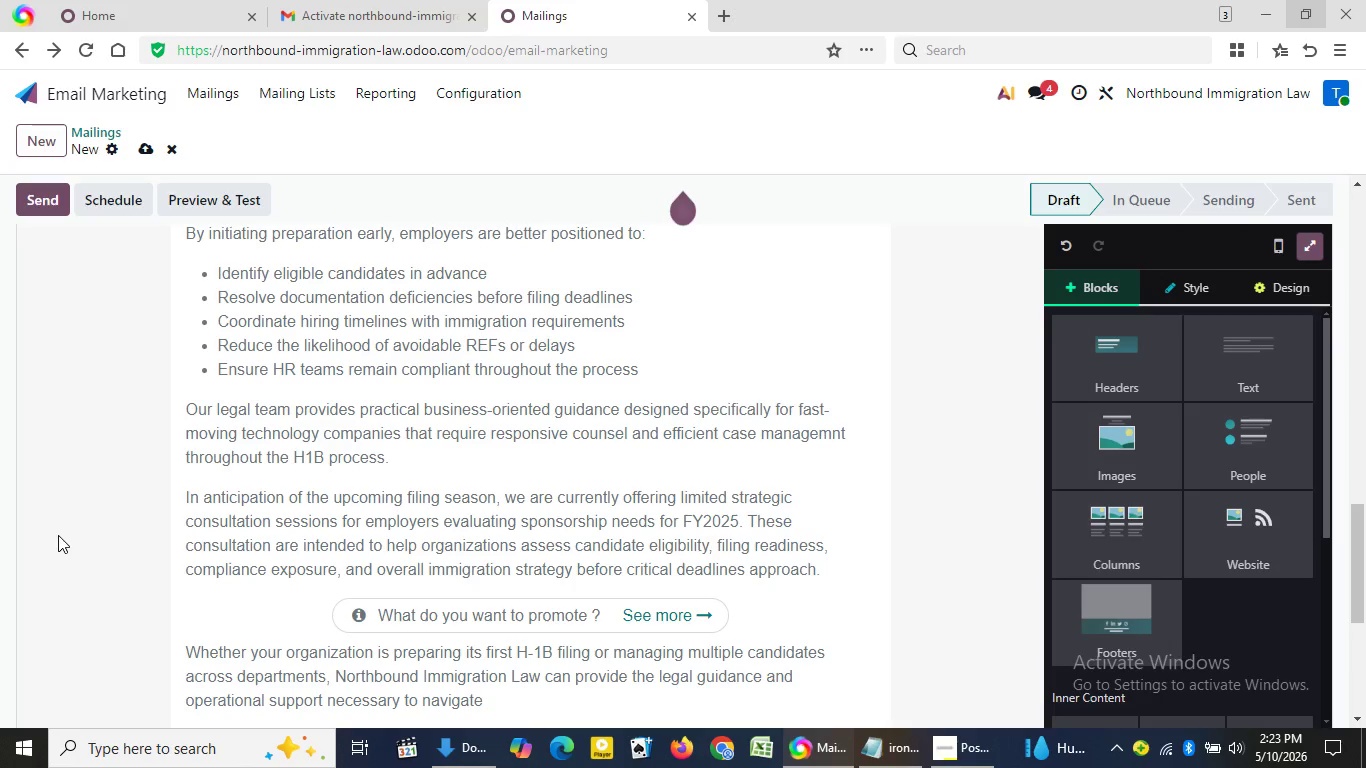 
triple_click([58, 535])
 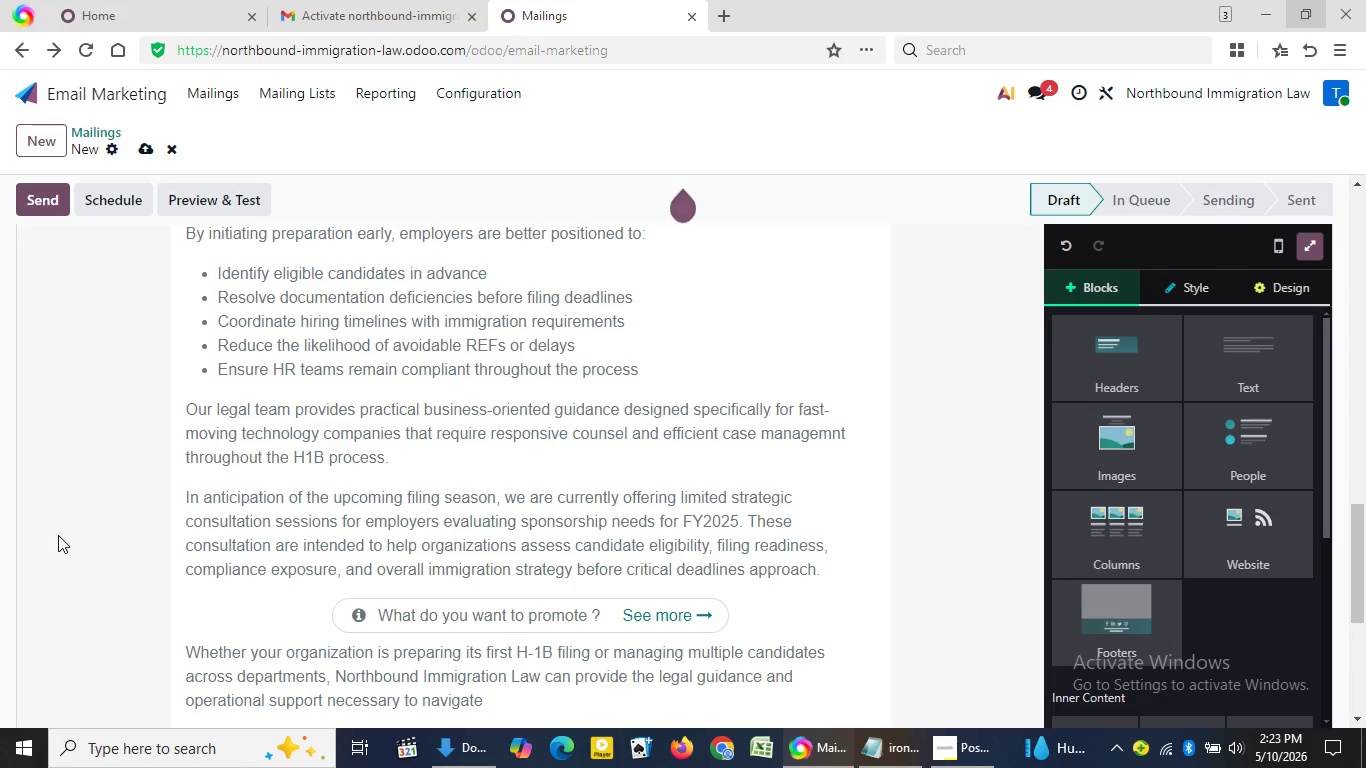 
triple_click([58, 535])
 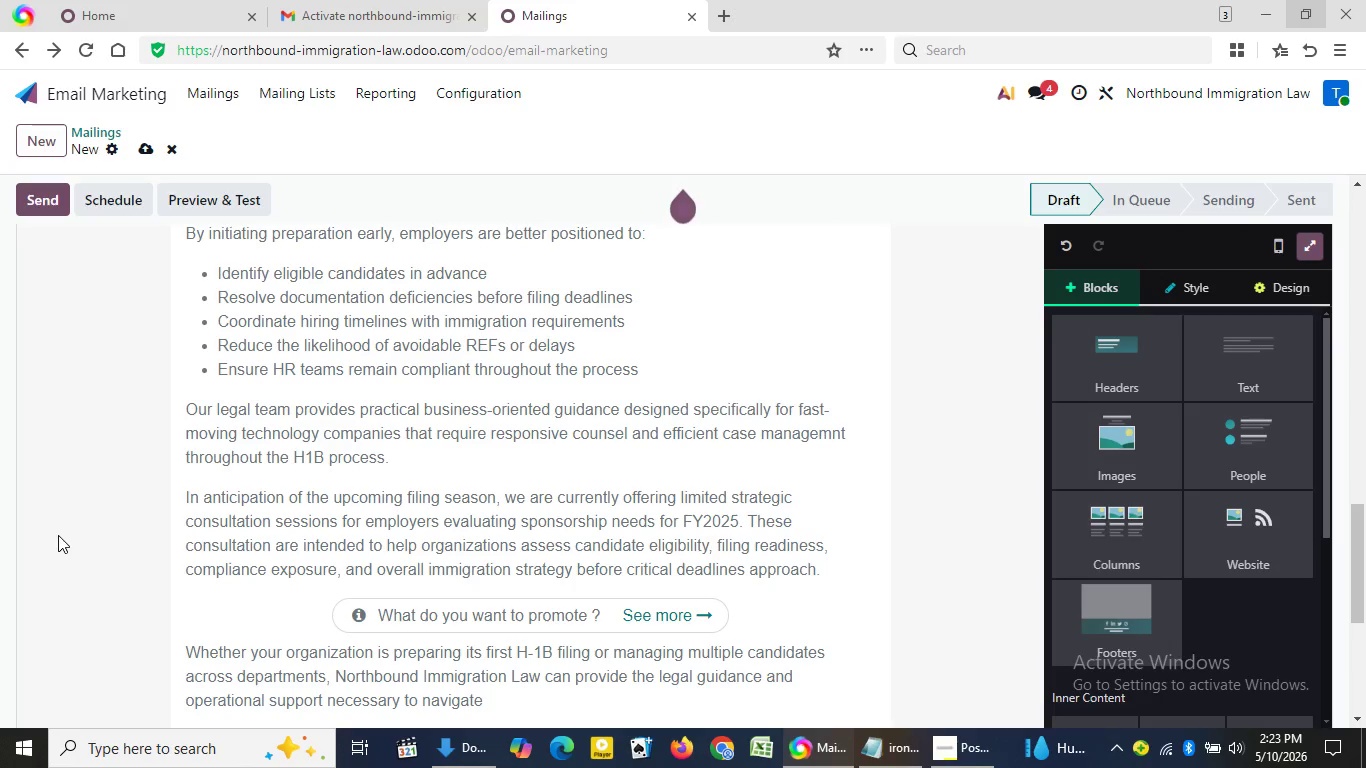 
triple_click([58, 535])
 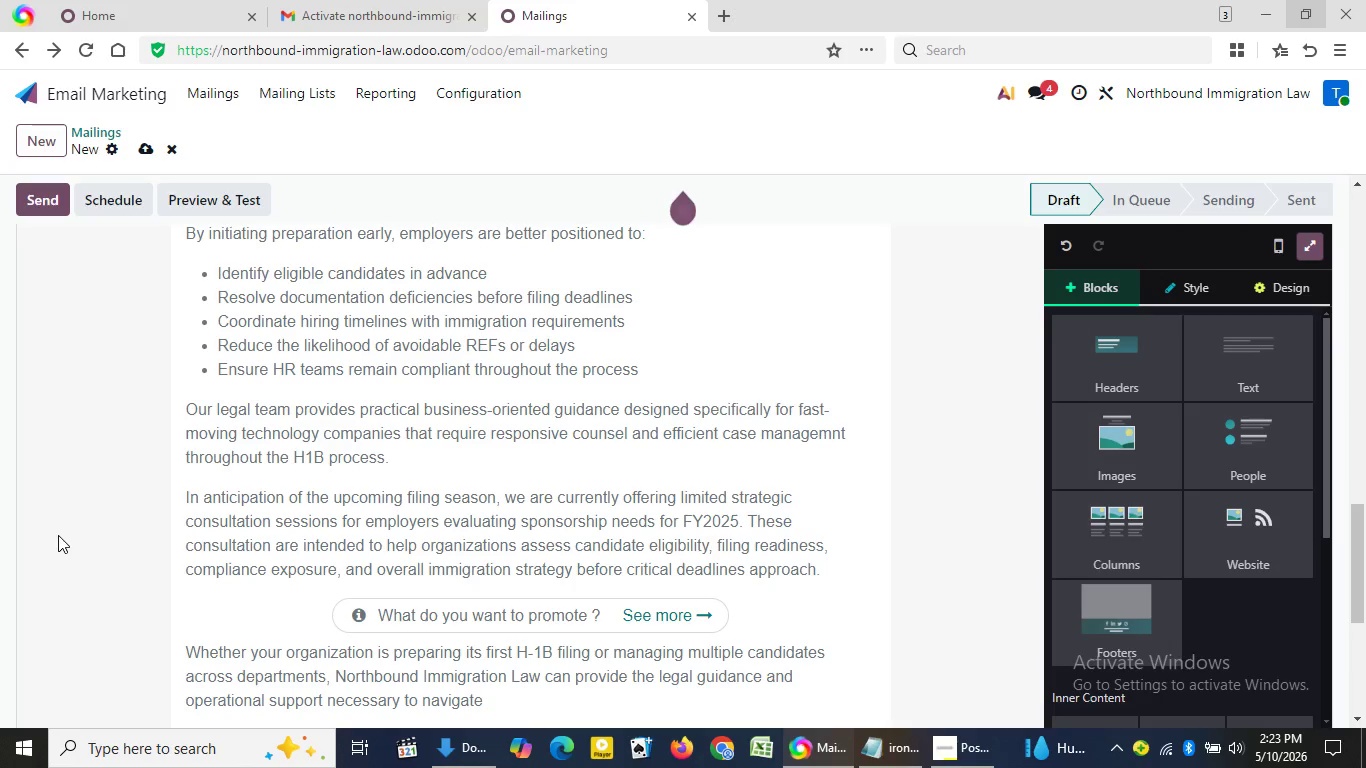 
triple_click([58, 535])
 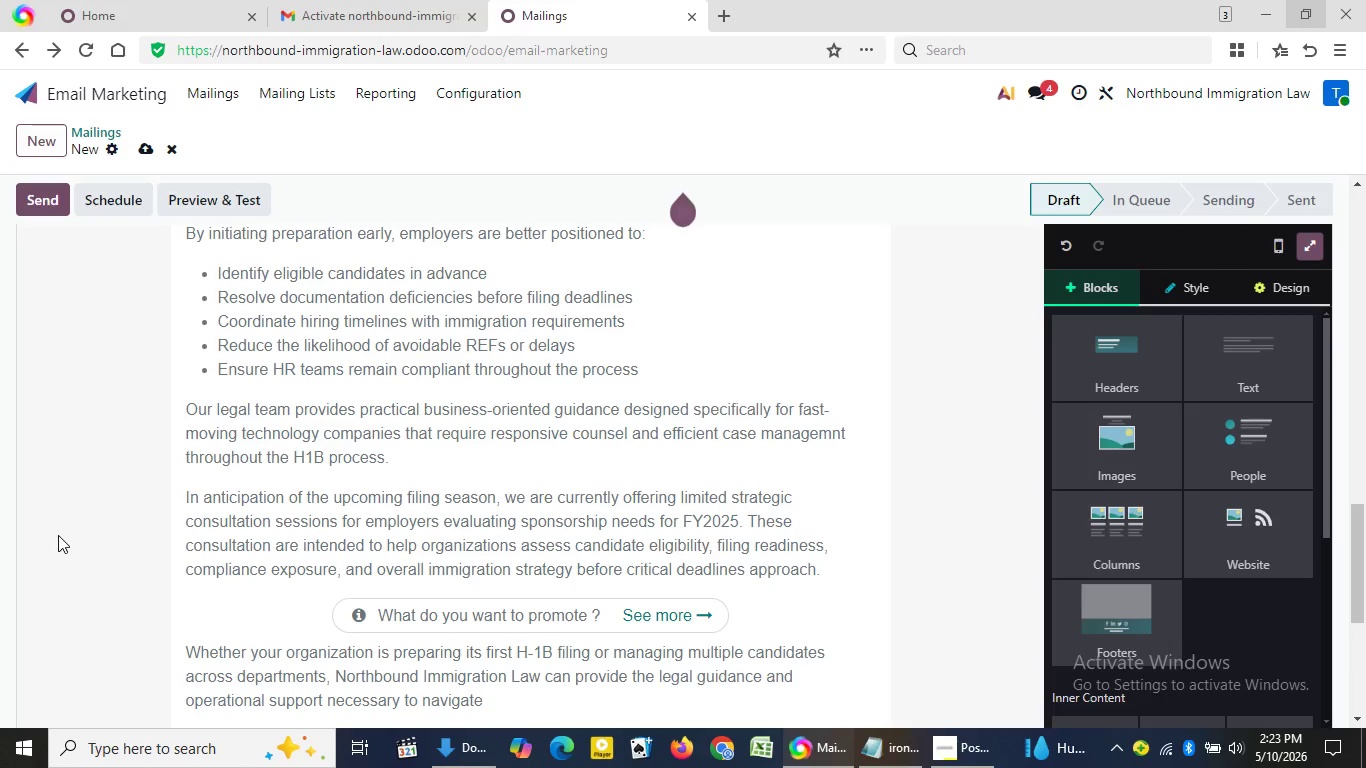 
triple_click([58, 535])
 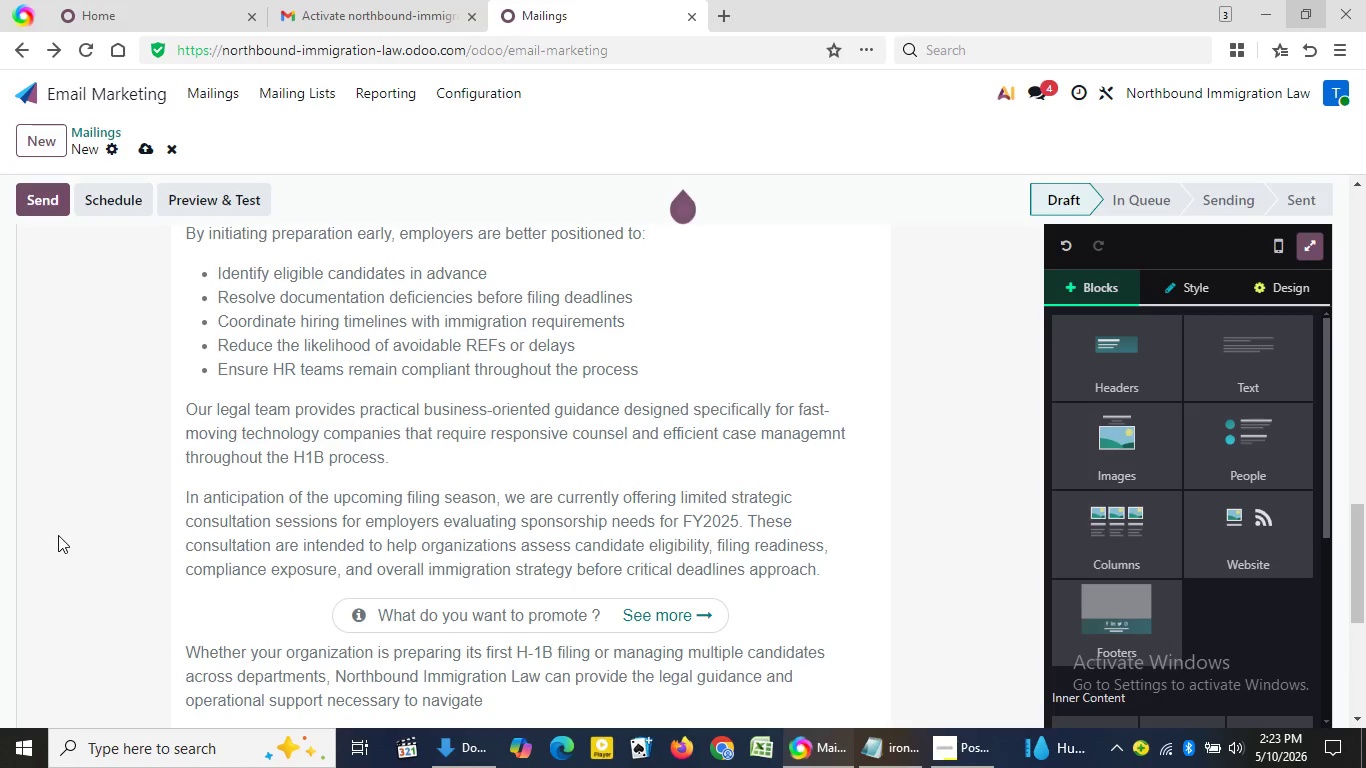 
triple_click([58, 535])
 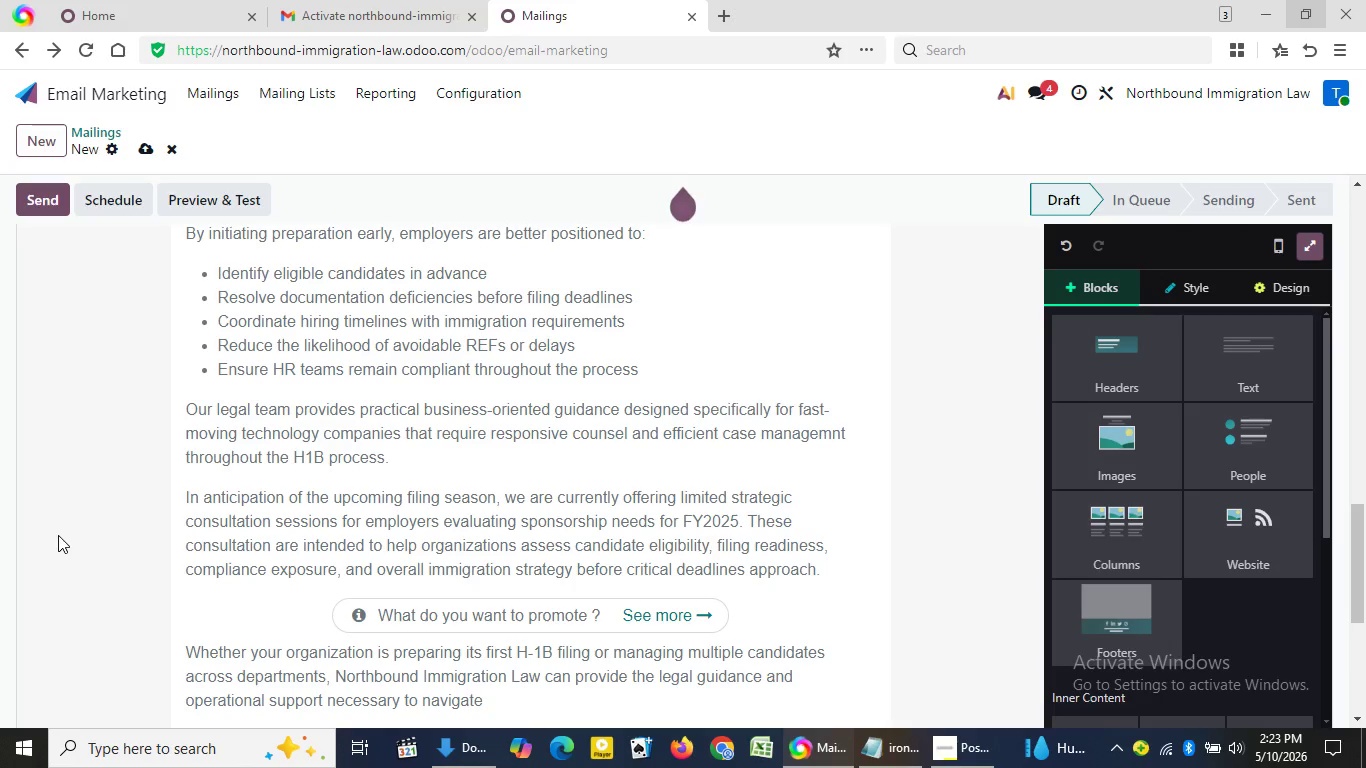 
triple_click([58, 535])
 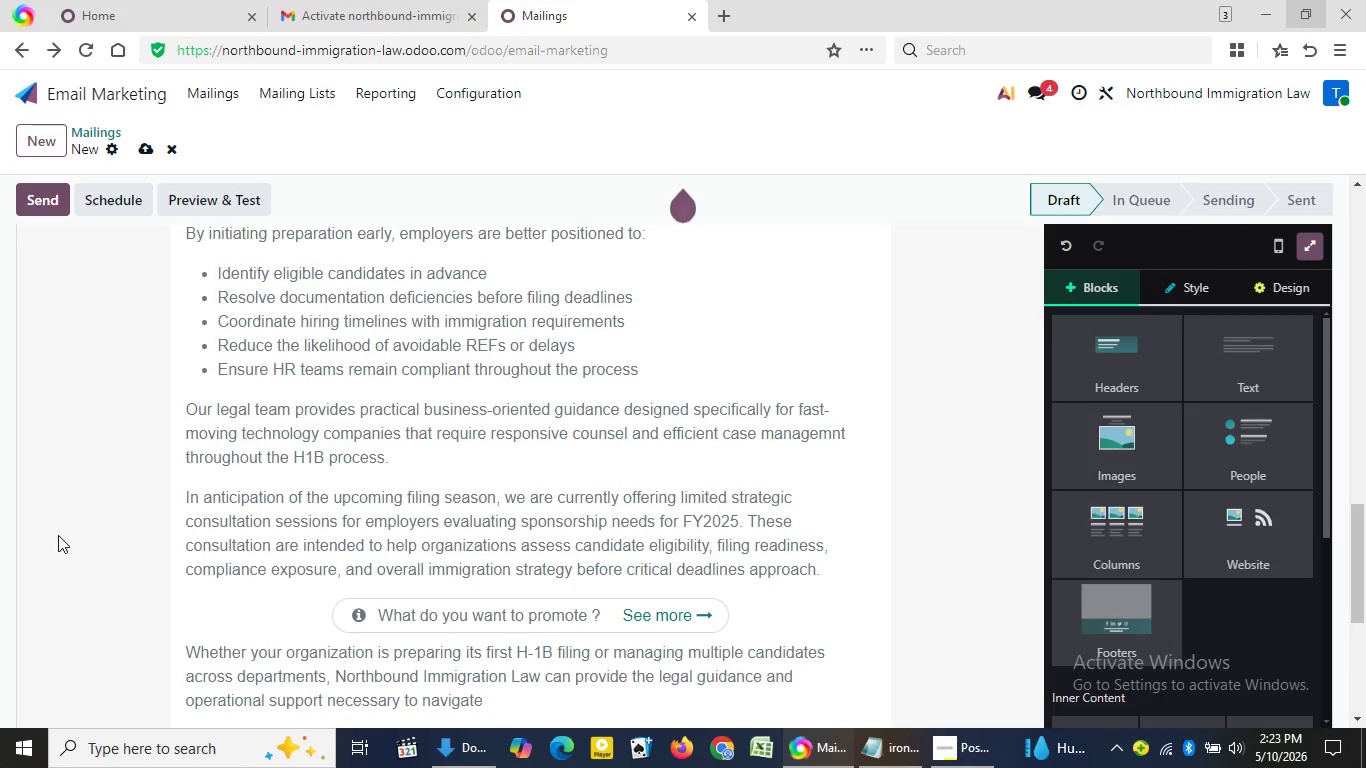 
triple_click([58, 535])
 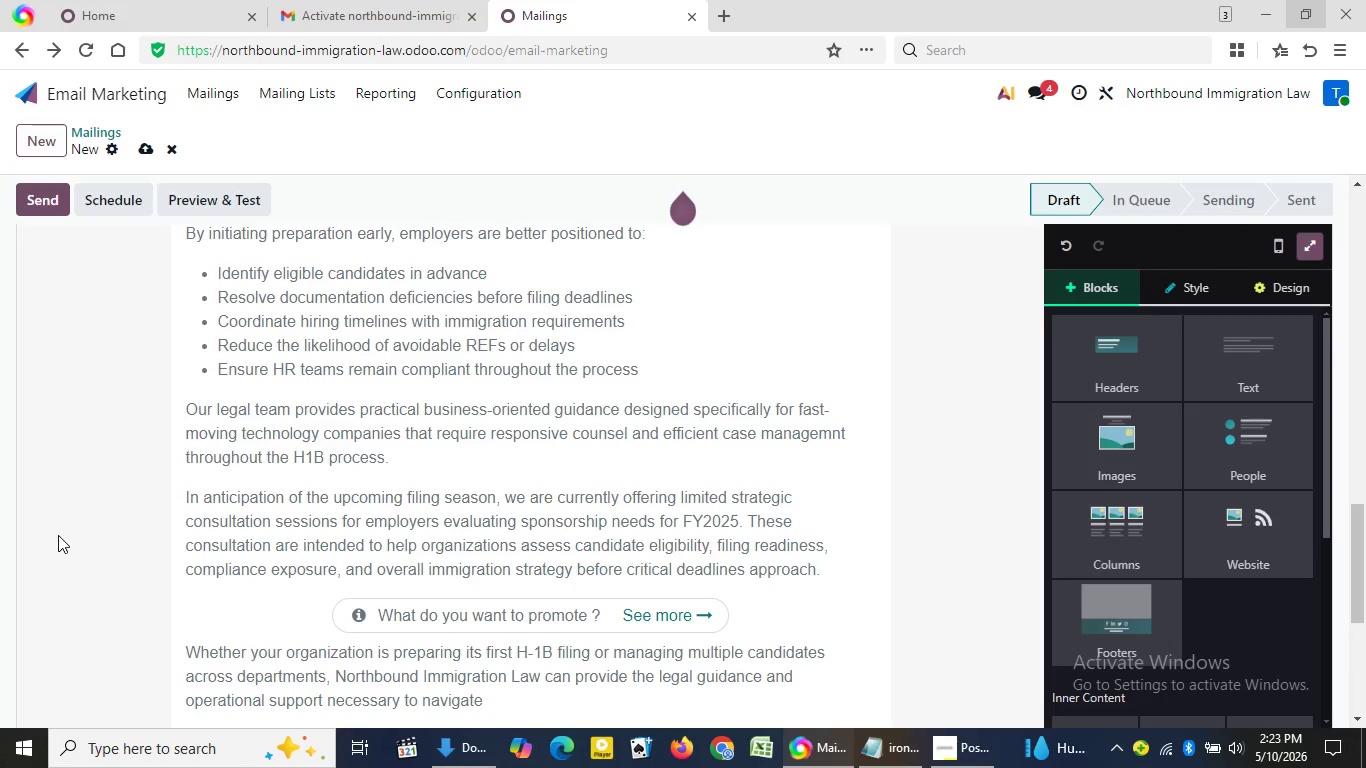 
triple_click([58, 535])
 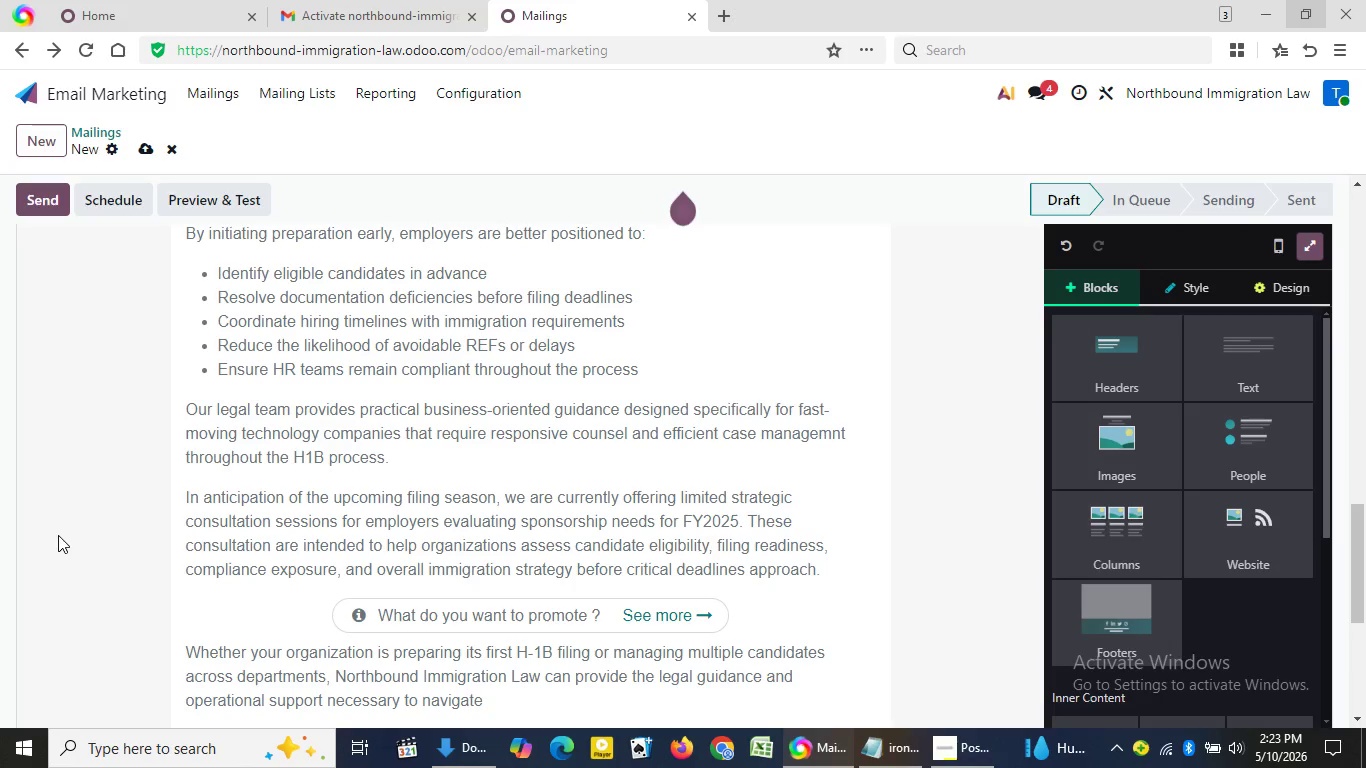 
triple_click([58, 535])
 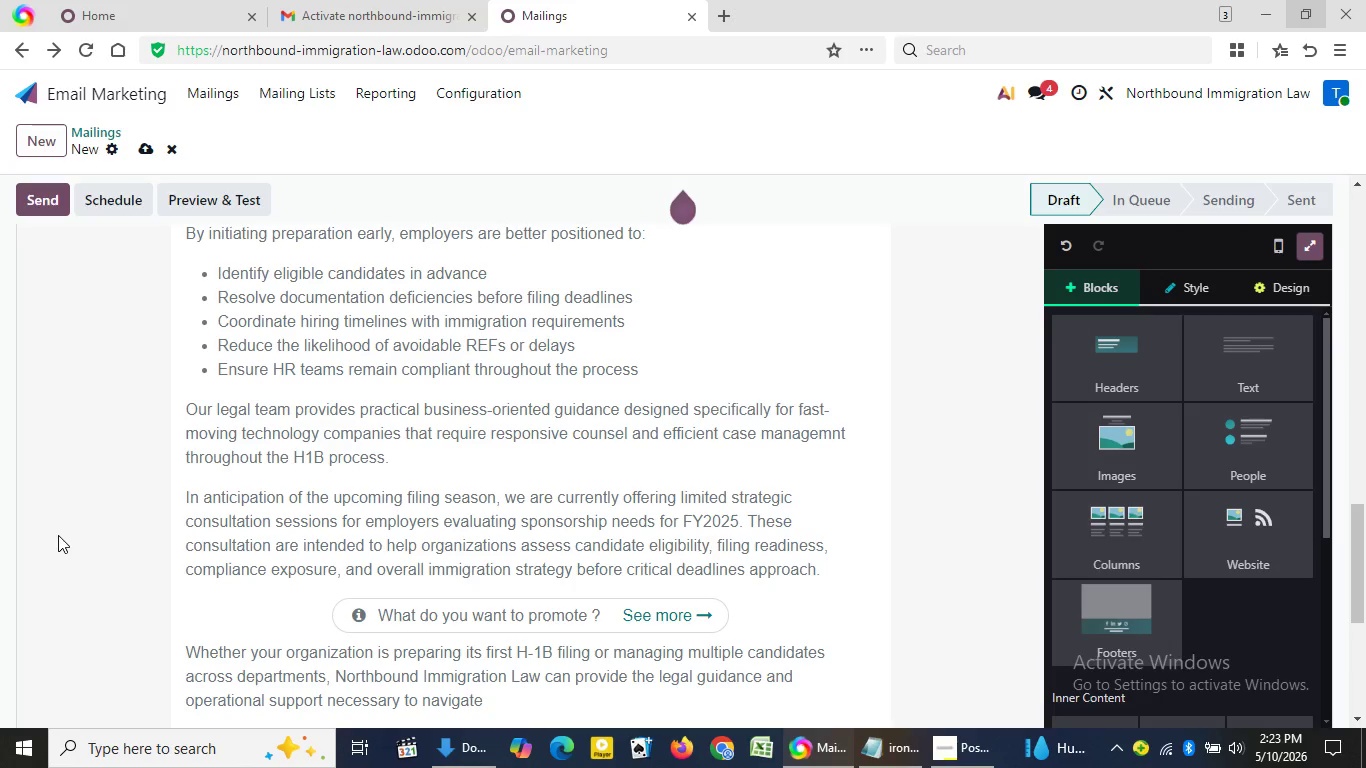 
triple_click([58, 535])
 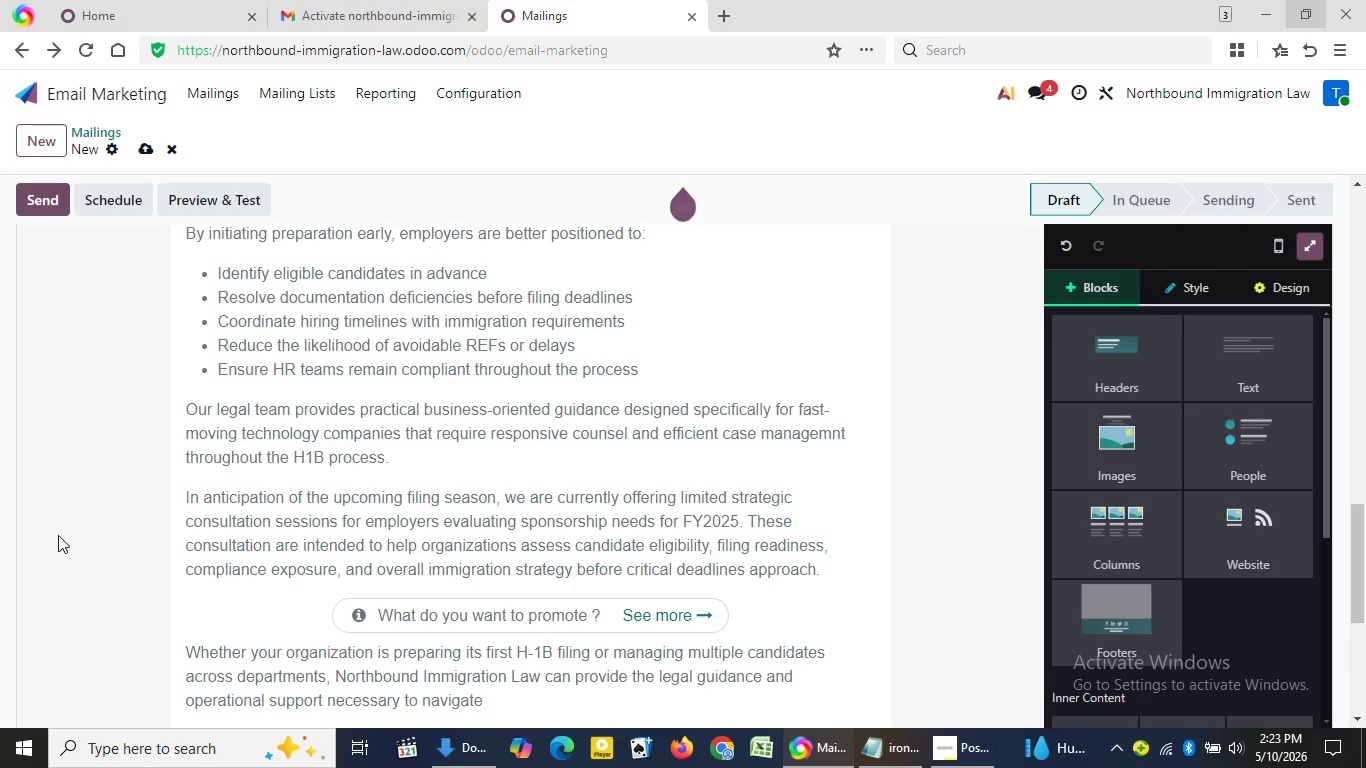 
triple_click([58, 535])
 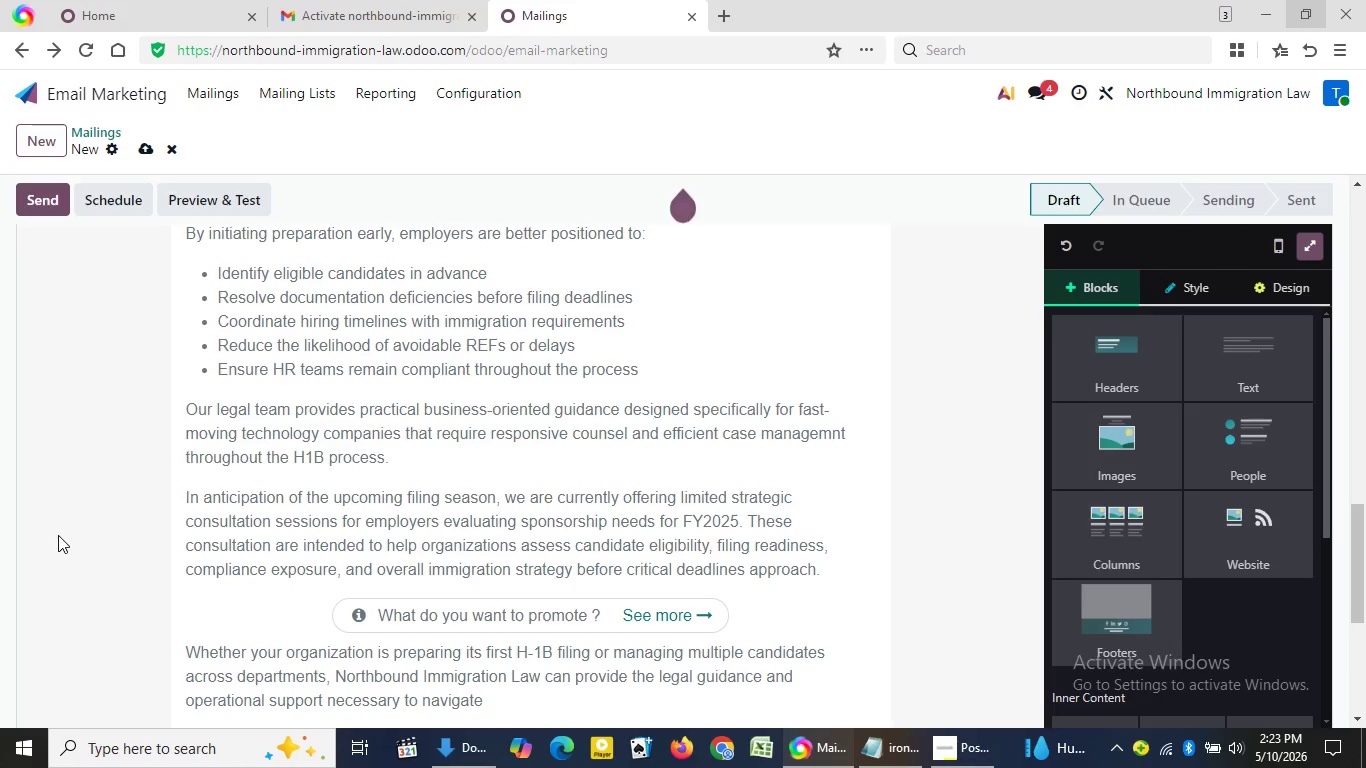 
triple_click([58, 535])
 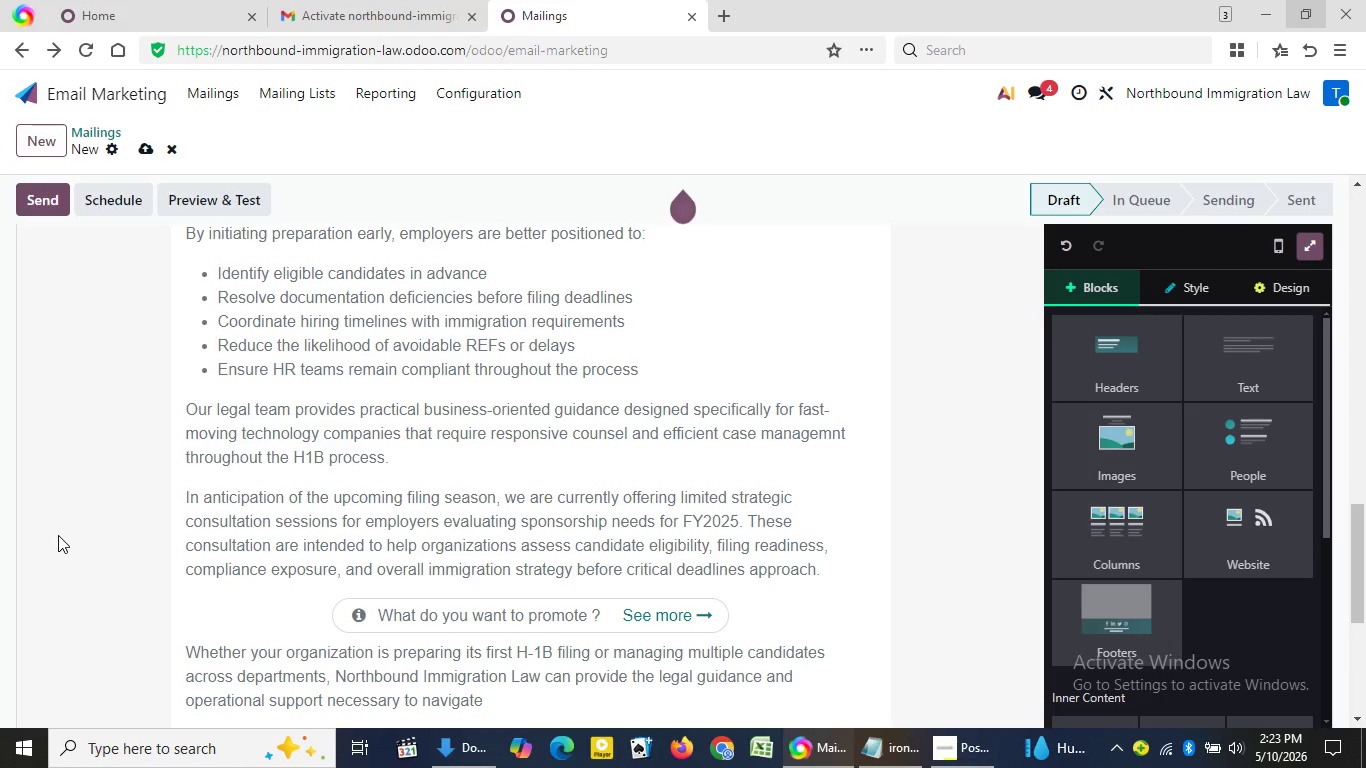 
triple_click([58, 535])
 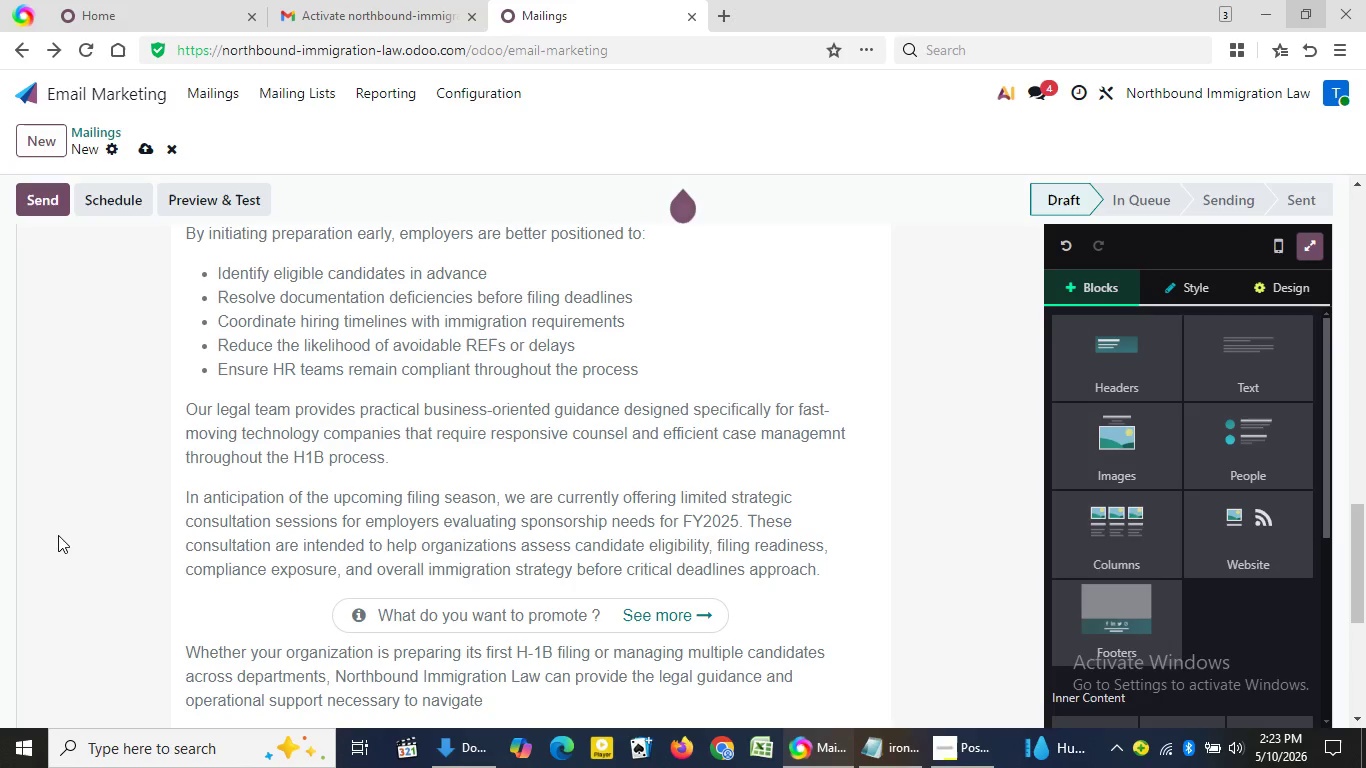 
triple_click([58, 535])
 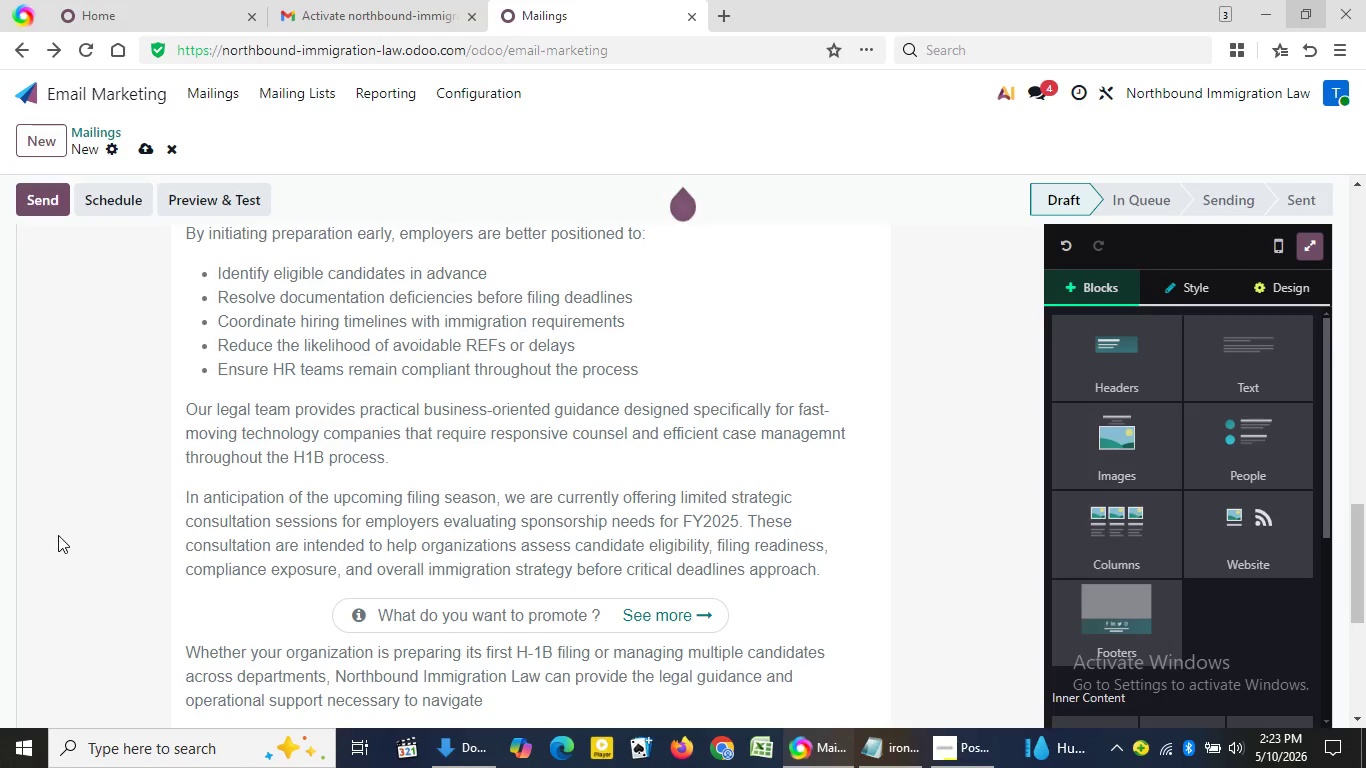 
triple_click([58, 535])
 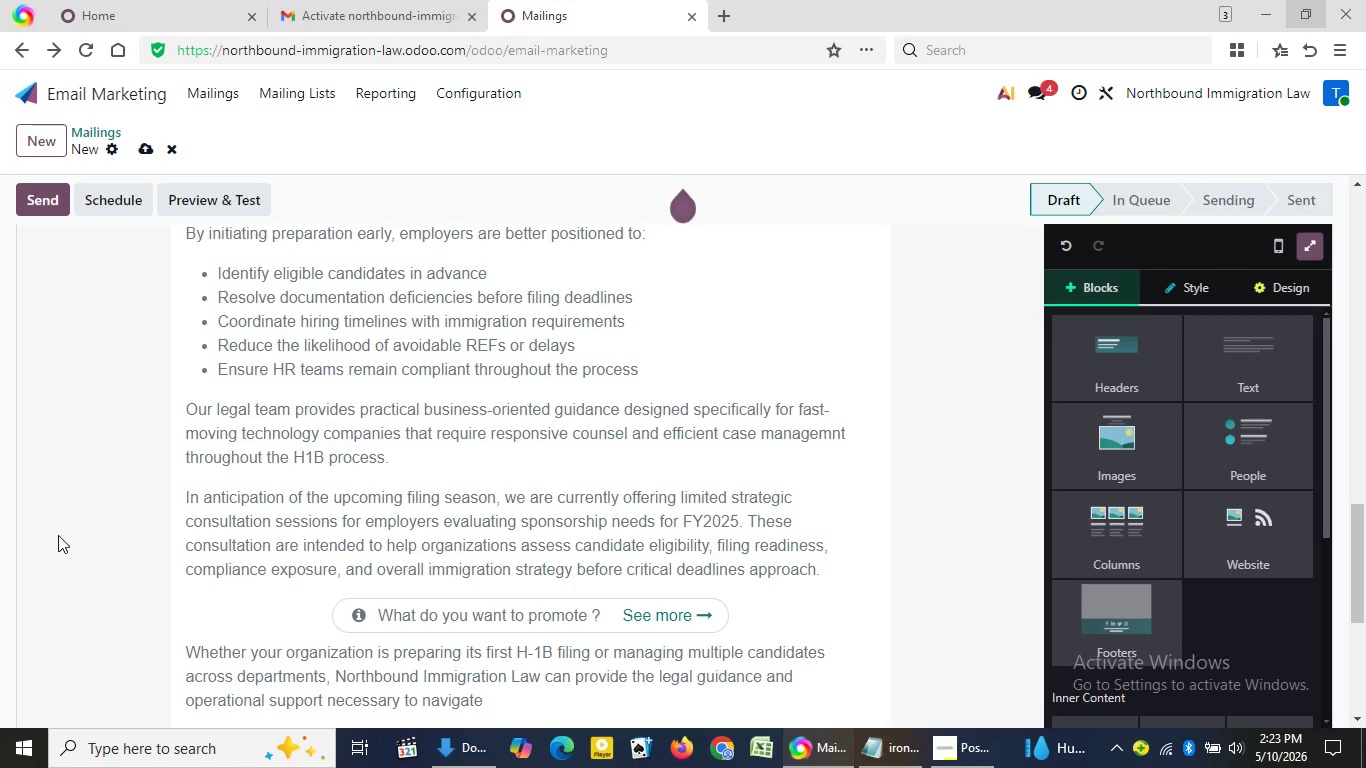 
triple_click([58, 535])
 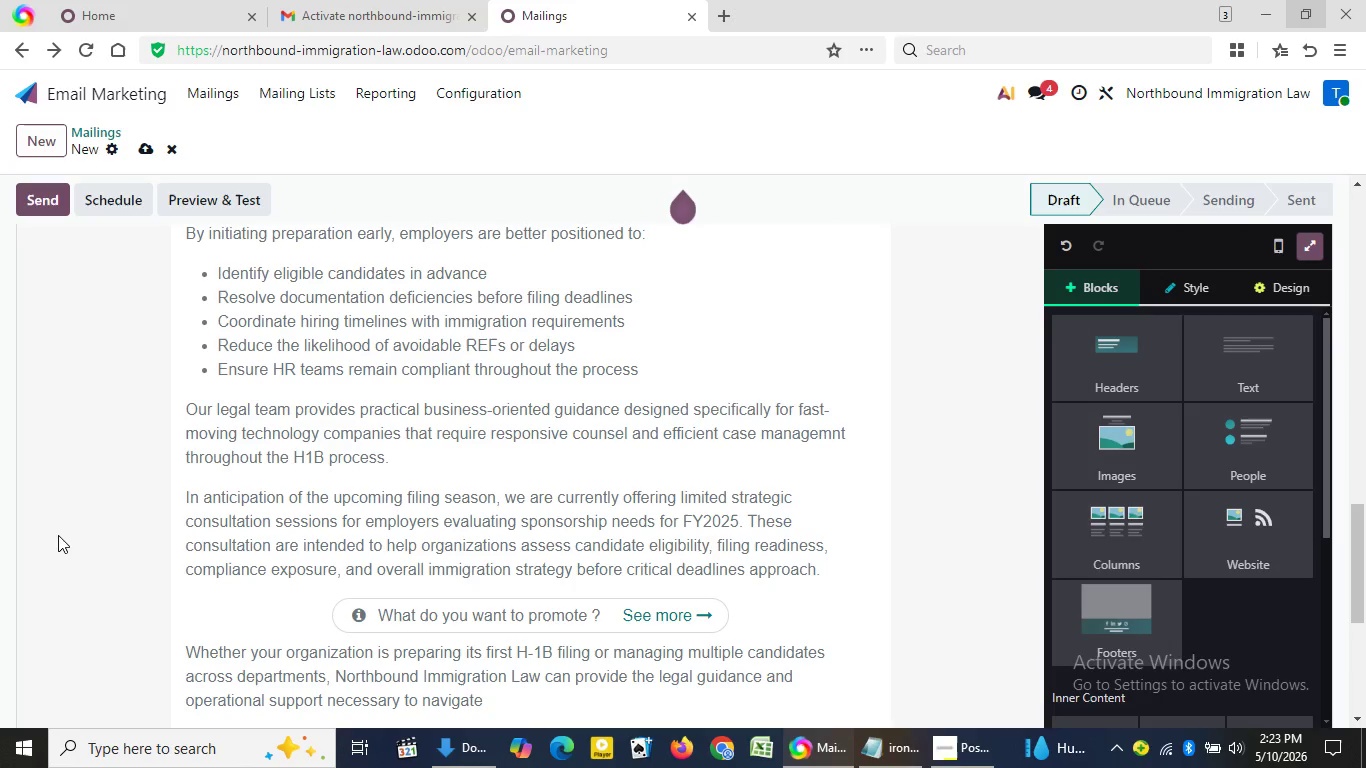 
triple_click([58, 535])
 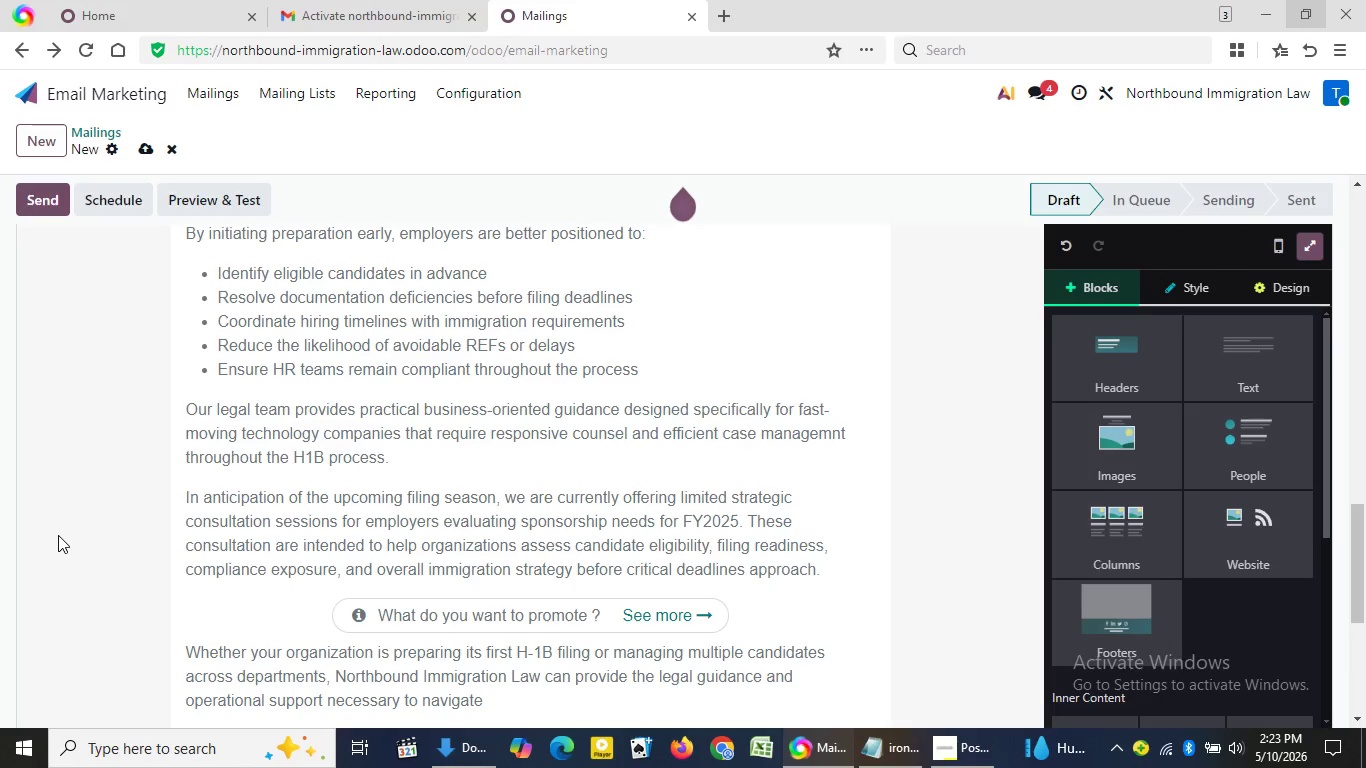 
double_click([58, 535])
 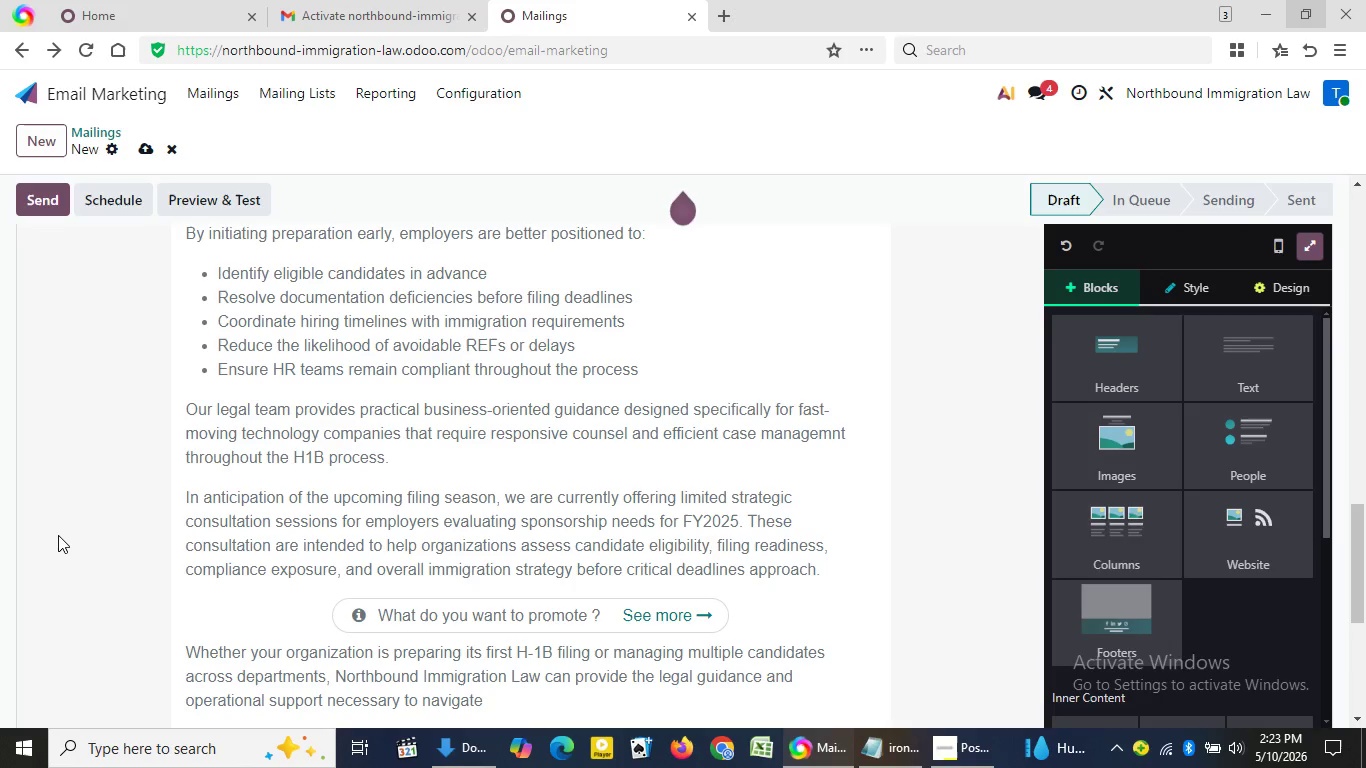 
triple_click([58, 535])
 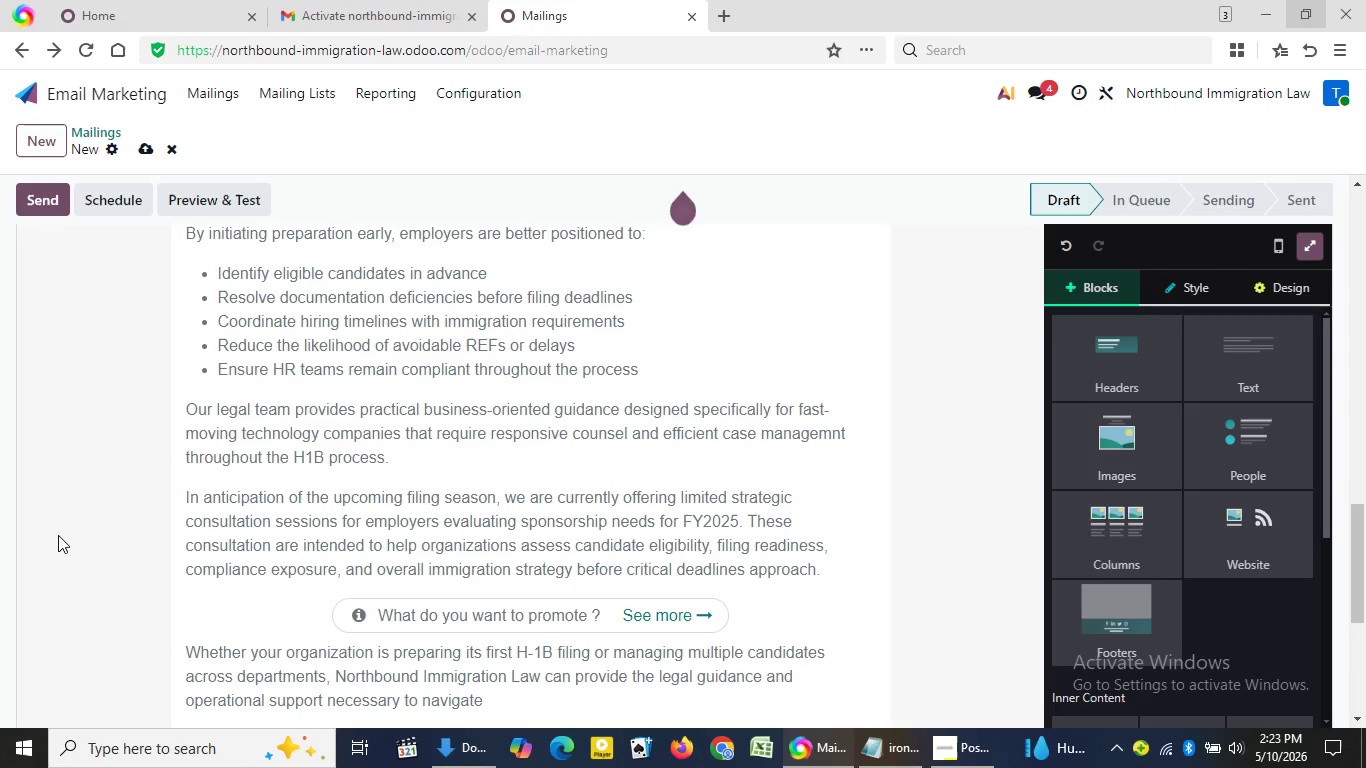 
triple_click([58, 535])
 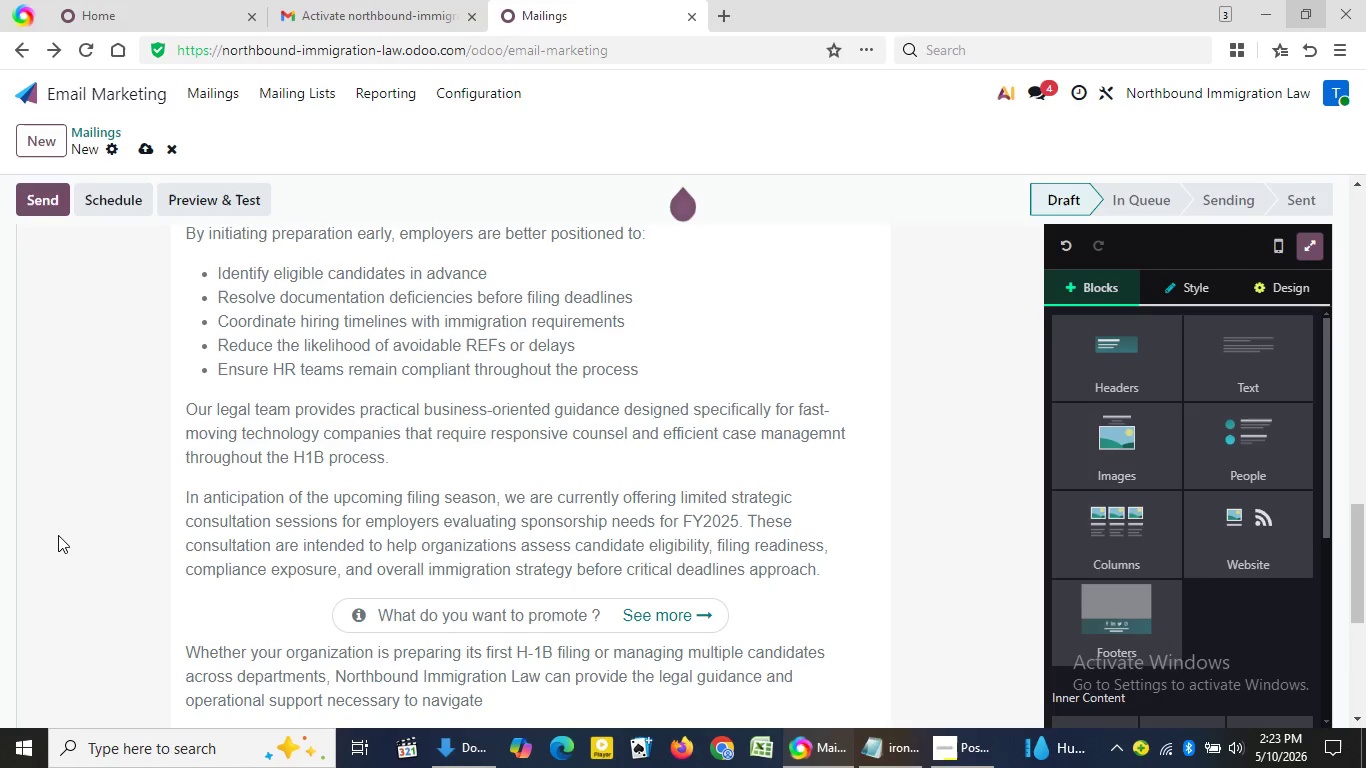 
triple_click([58, 535])
 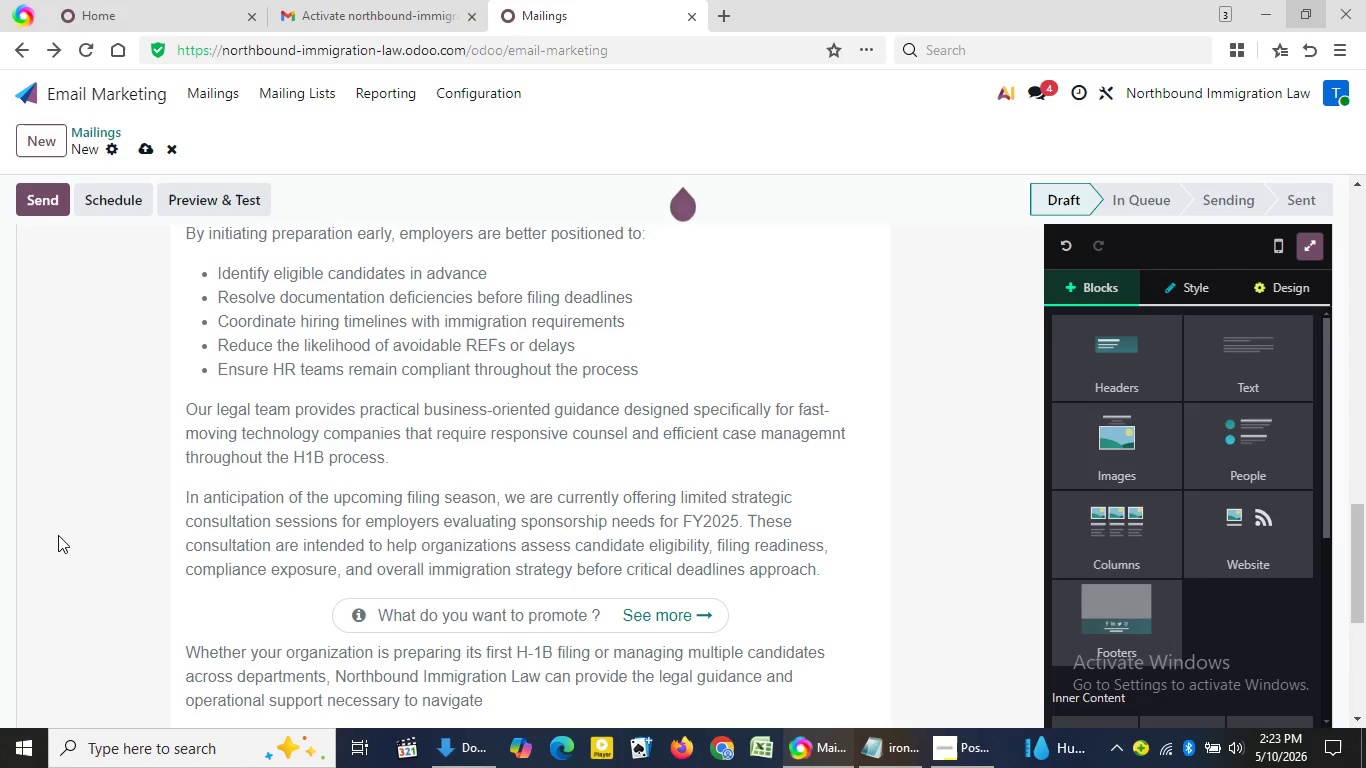 
triple_click([58, 535])
 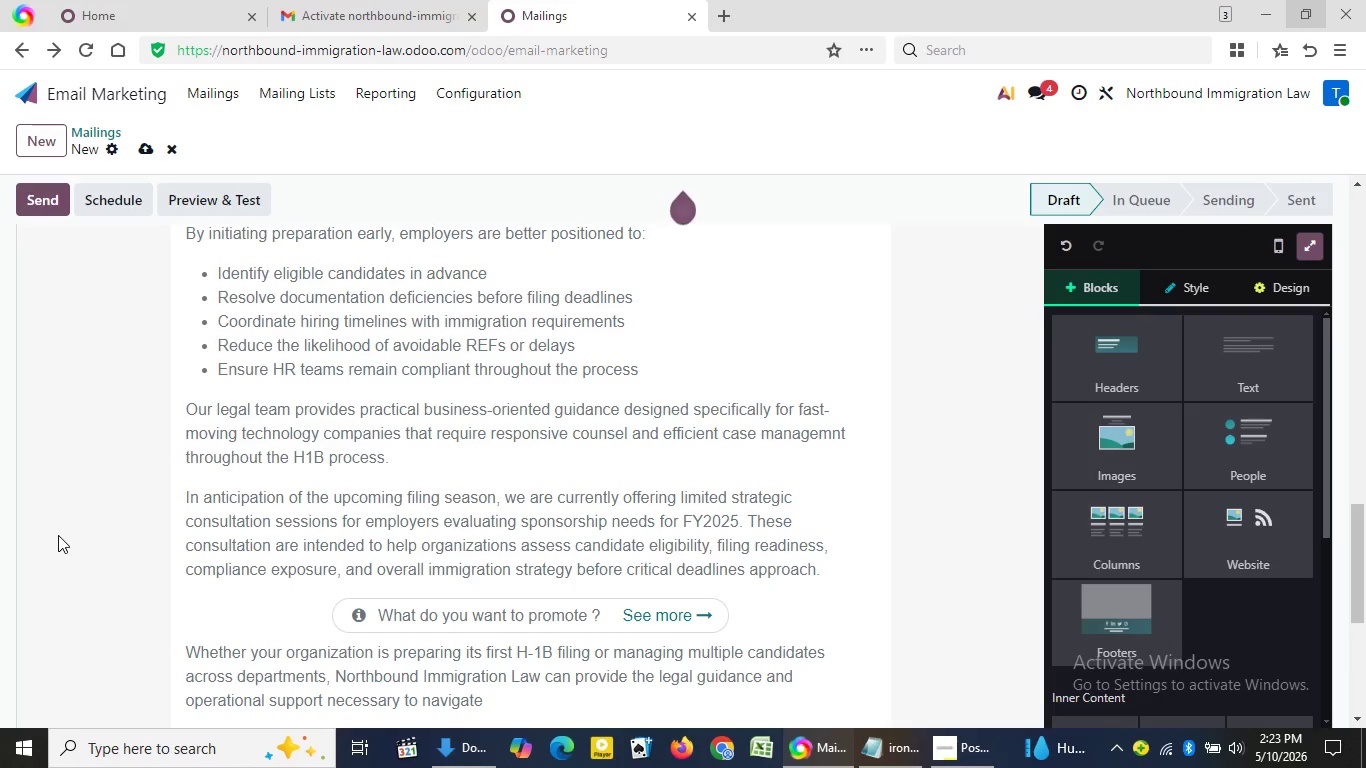 
triple_click([58, 535])
 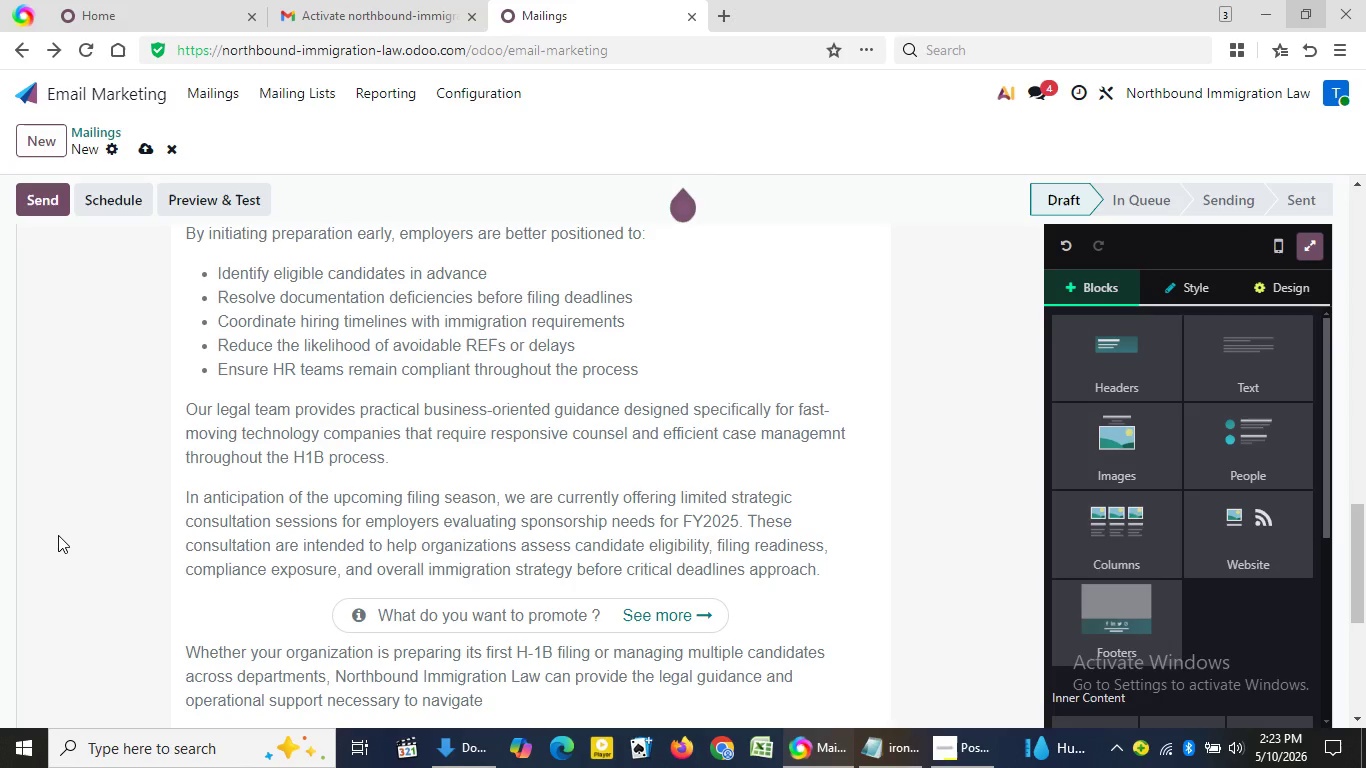 
triple_click([58, 535])
 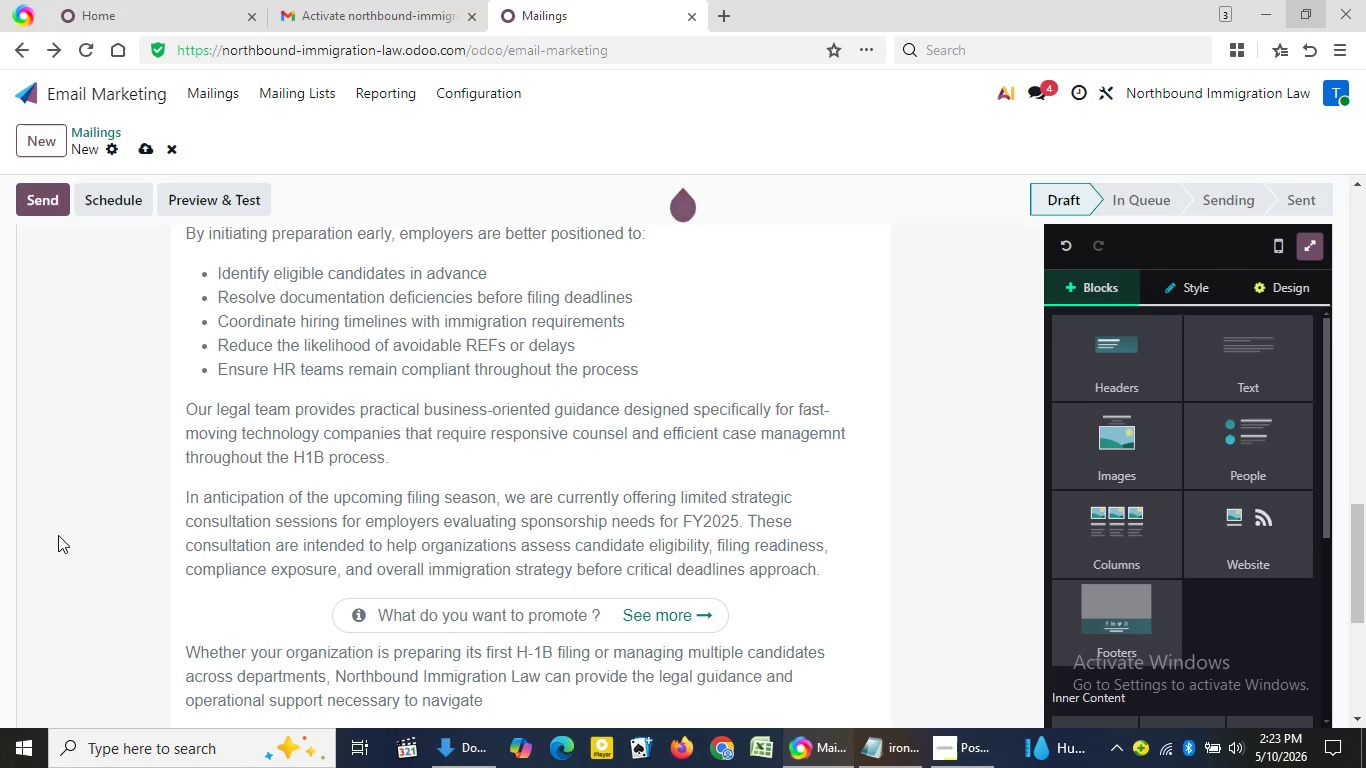 
triple_click([58, 535])
 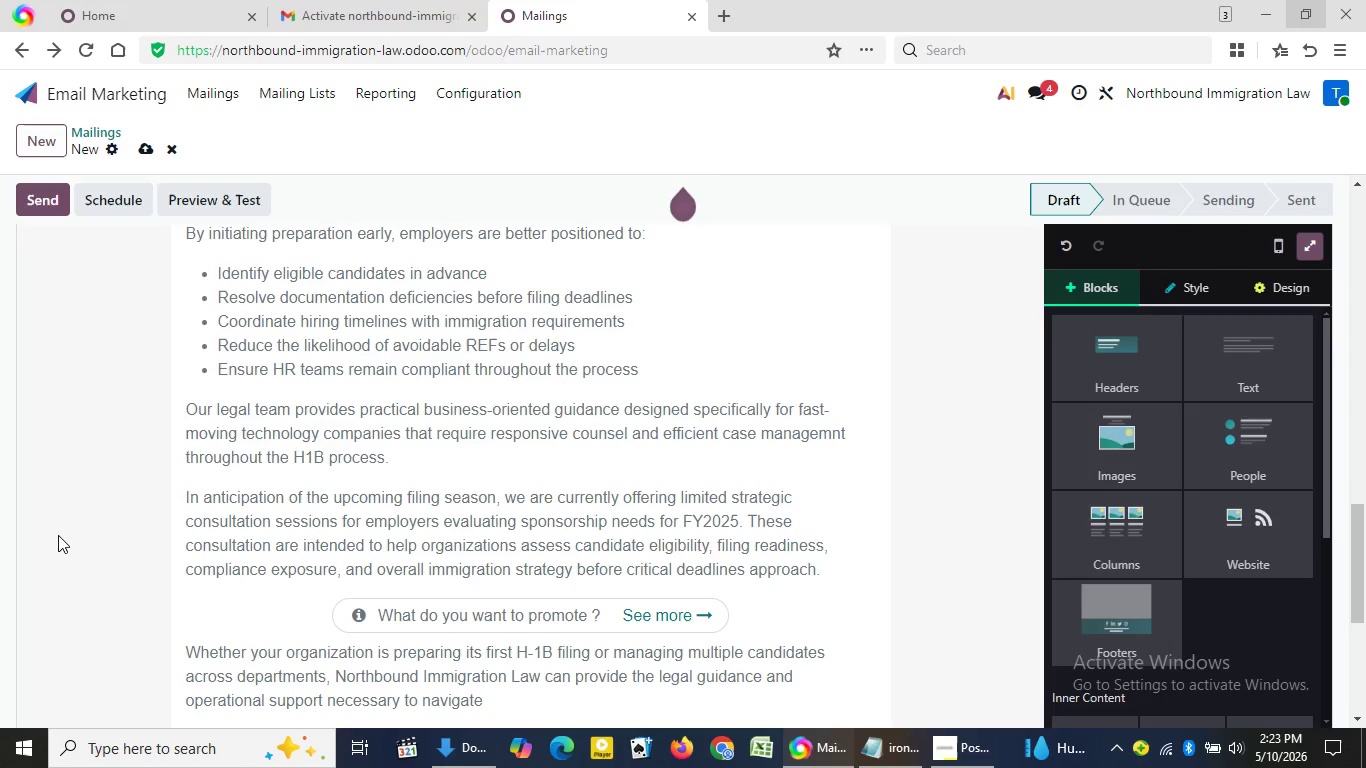 
double_click([58, 535])
 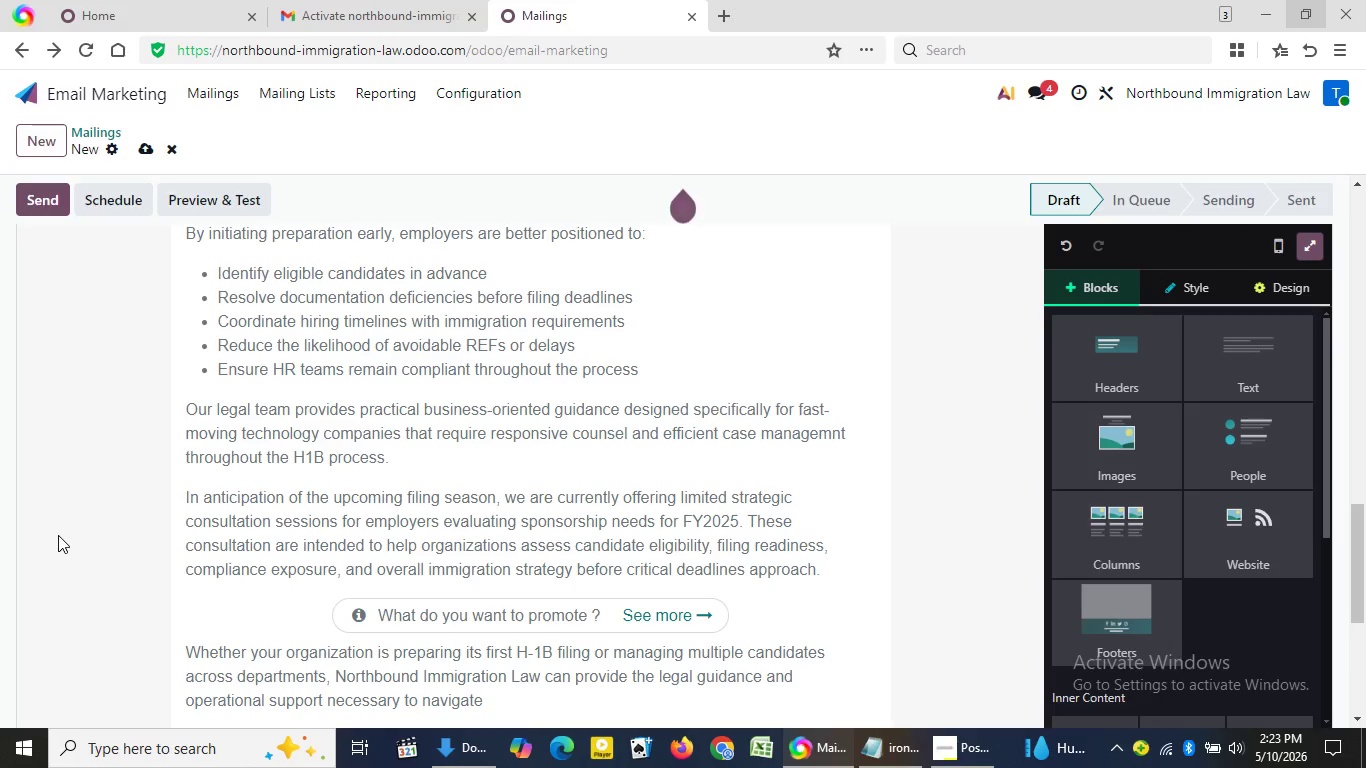 
triple_click([58, 535])
 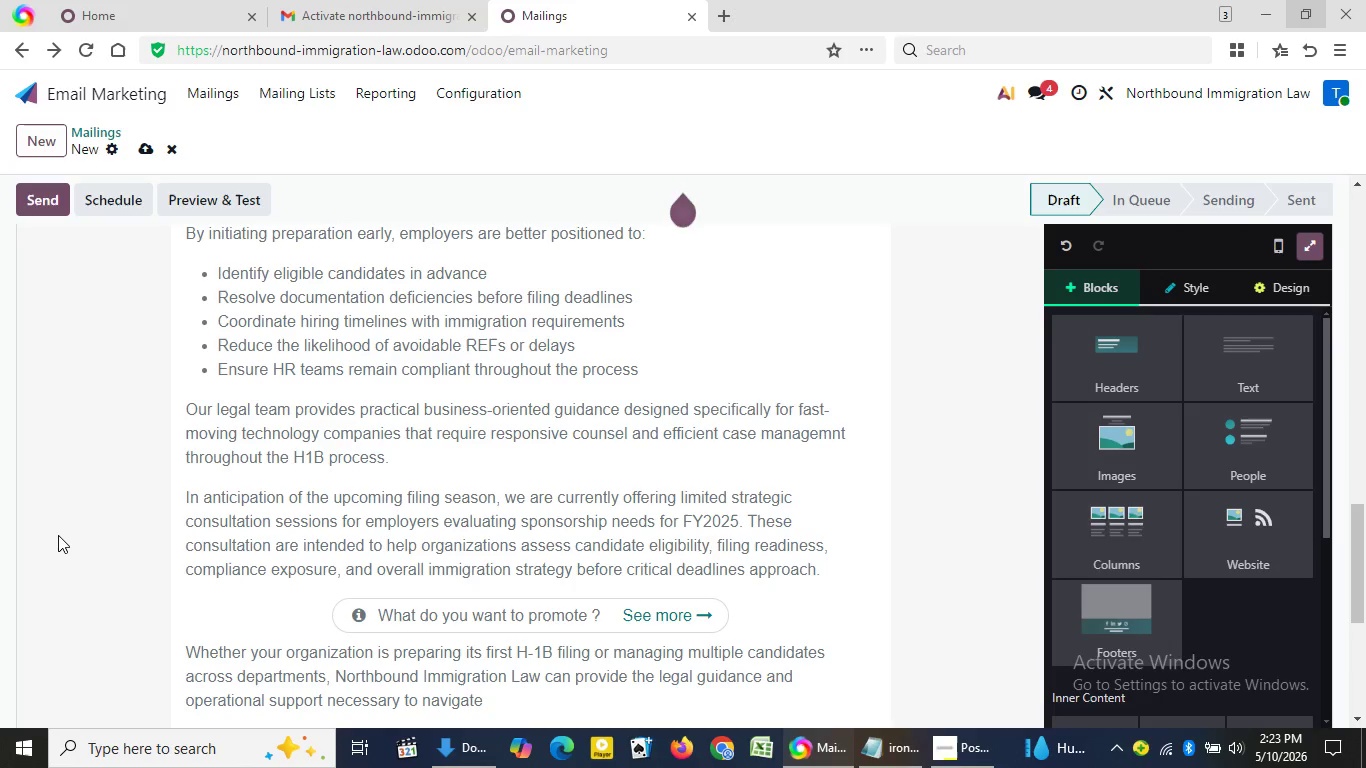 
triple_click([58, 535])
 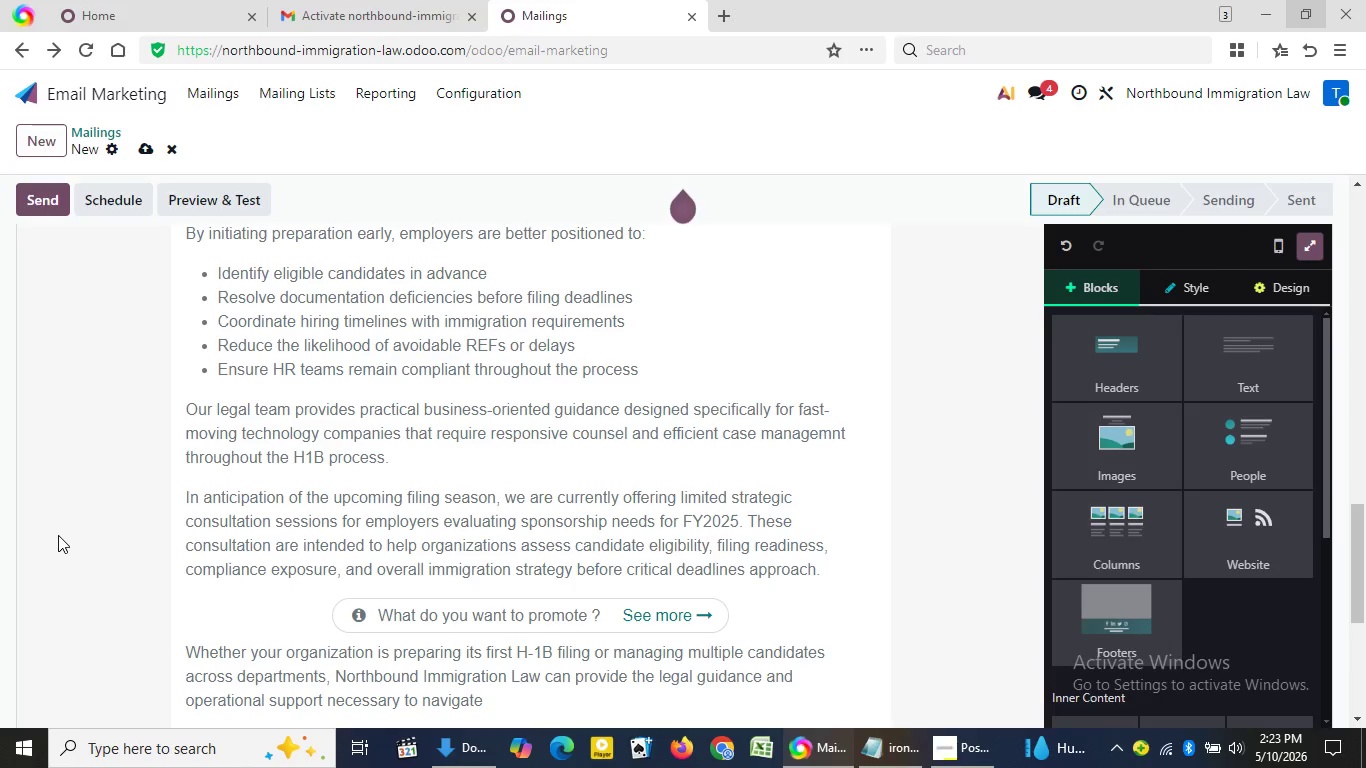 
triple_click([58, 535])
 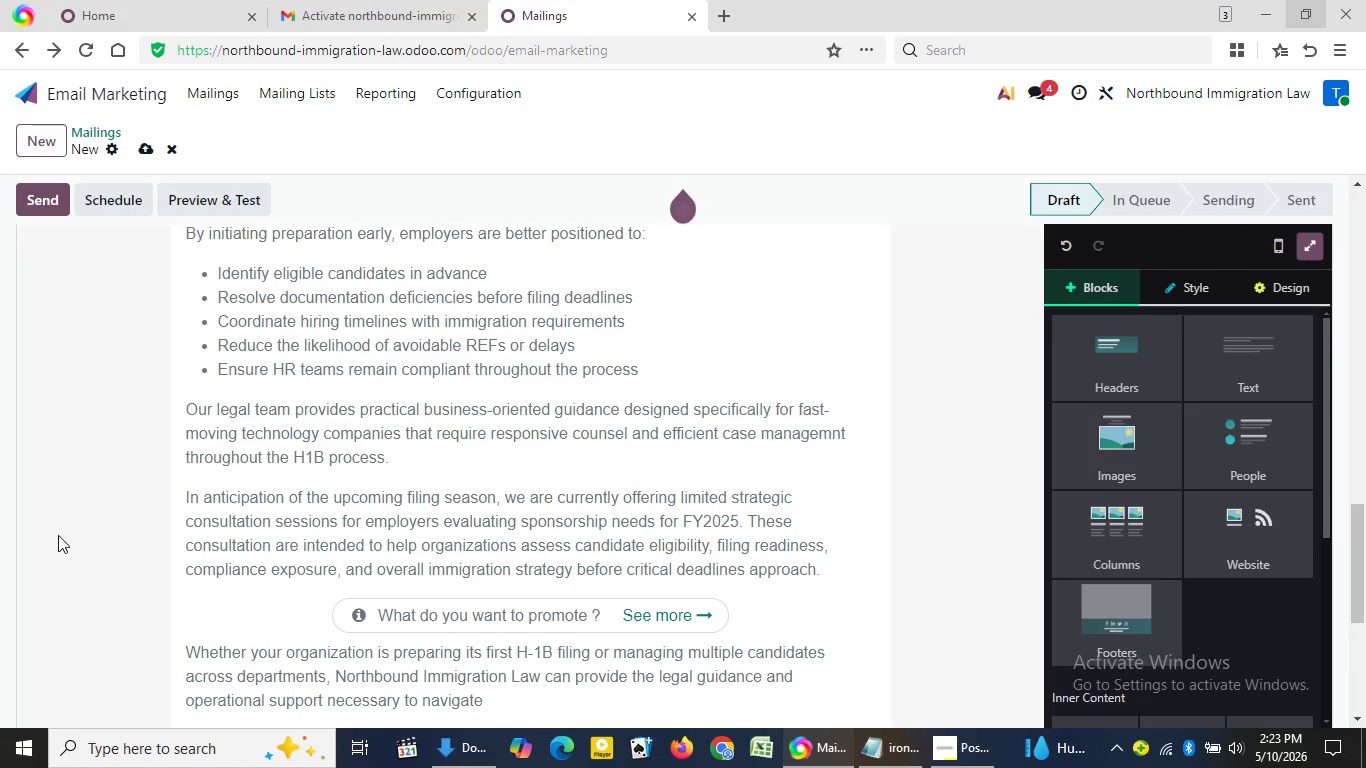 
triple_click([58, 535])
 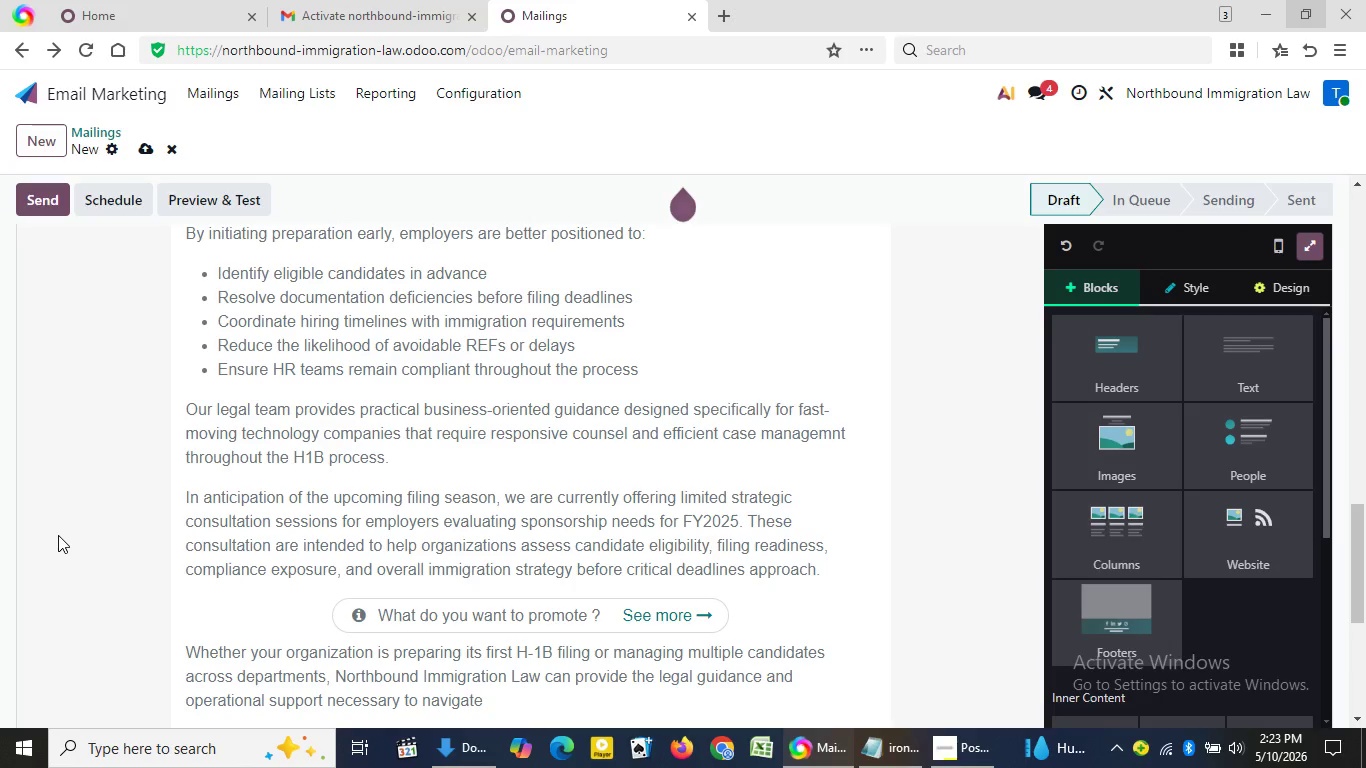 
triple_click([58, 535])
 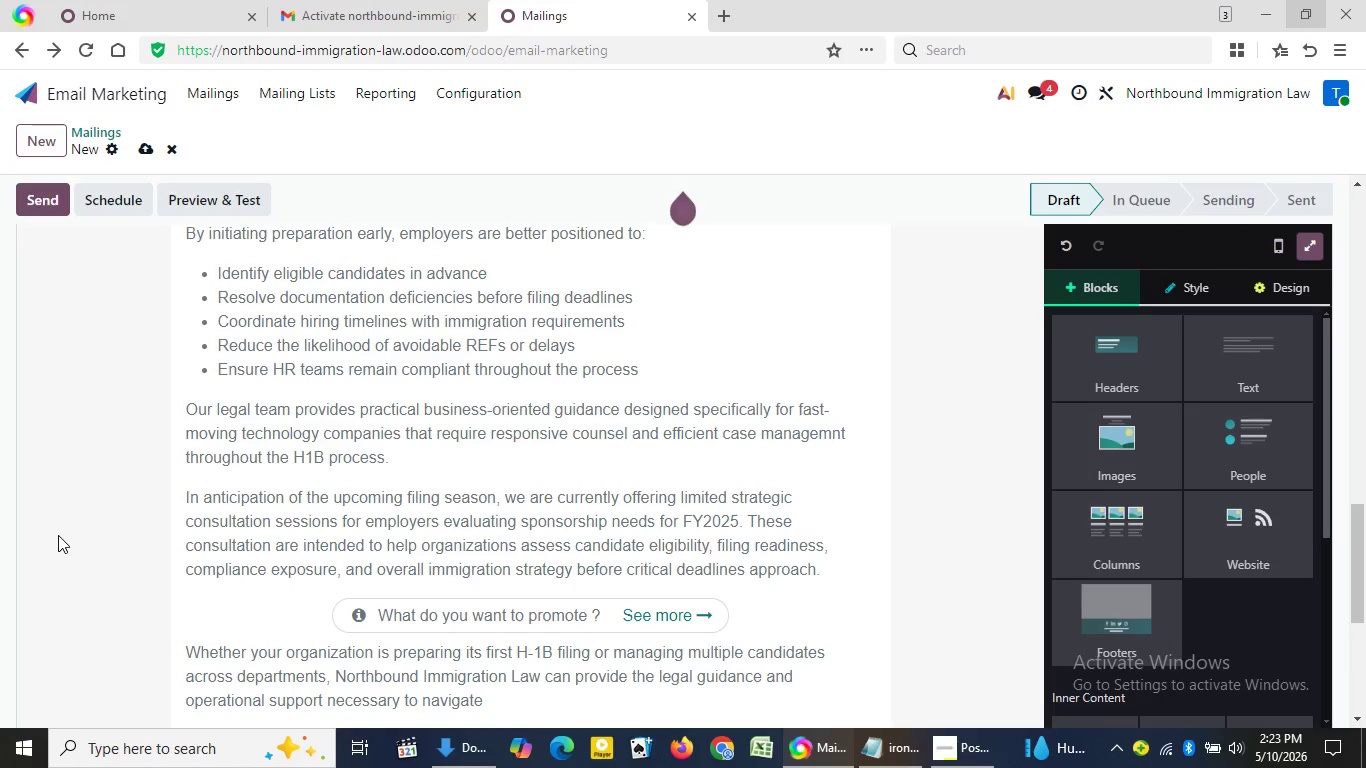 
triple_click([58, 535])
 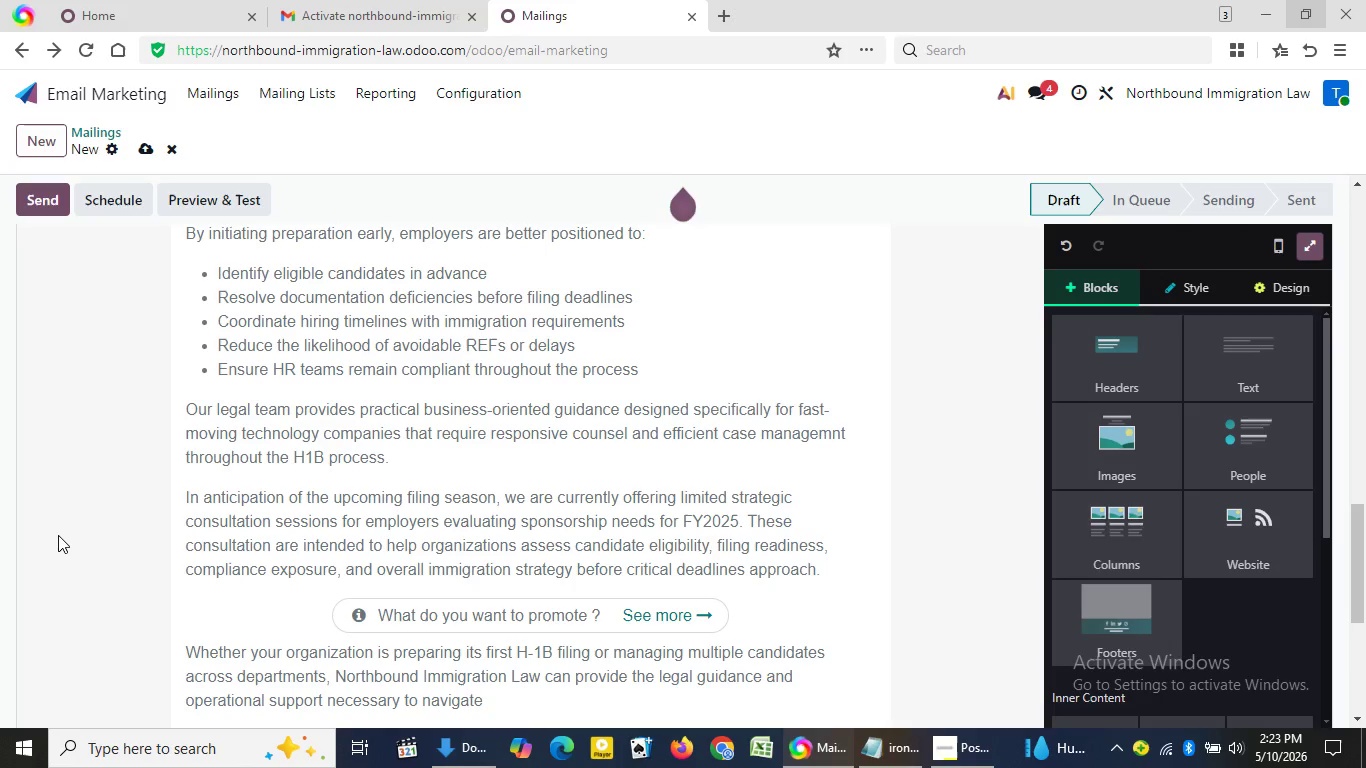 
double_click([58, 535])
 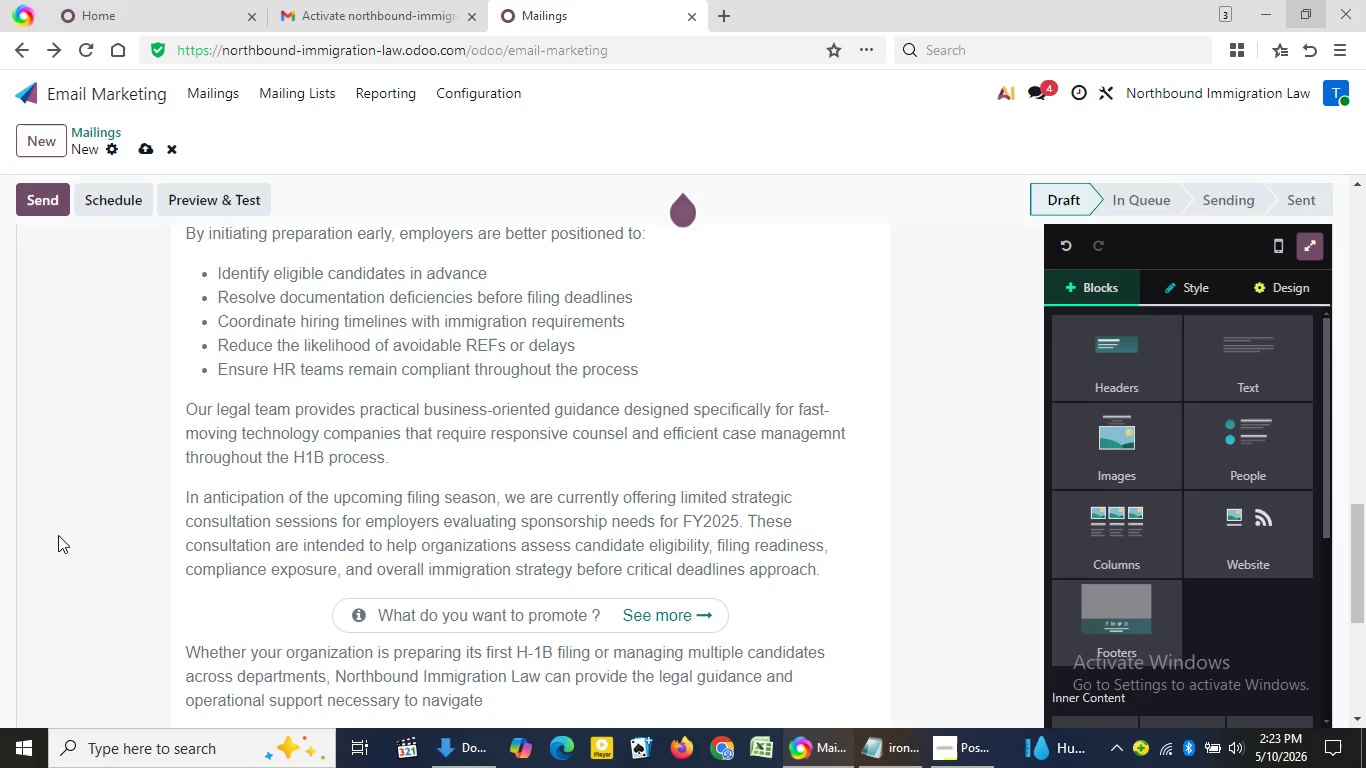 
triple_click([58, 535])
 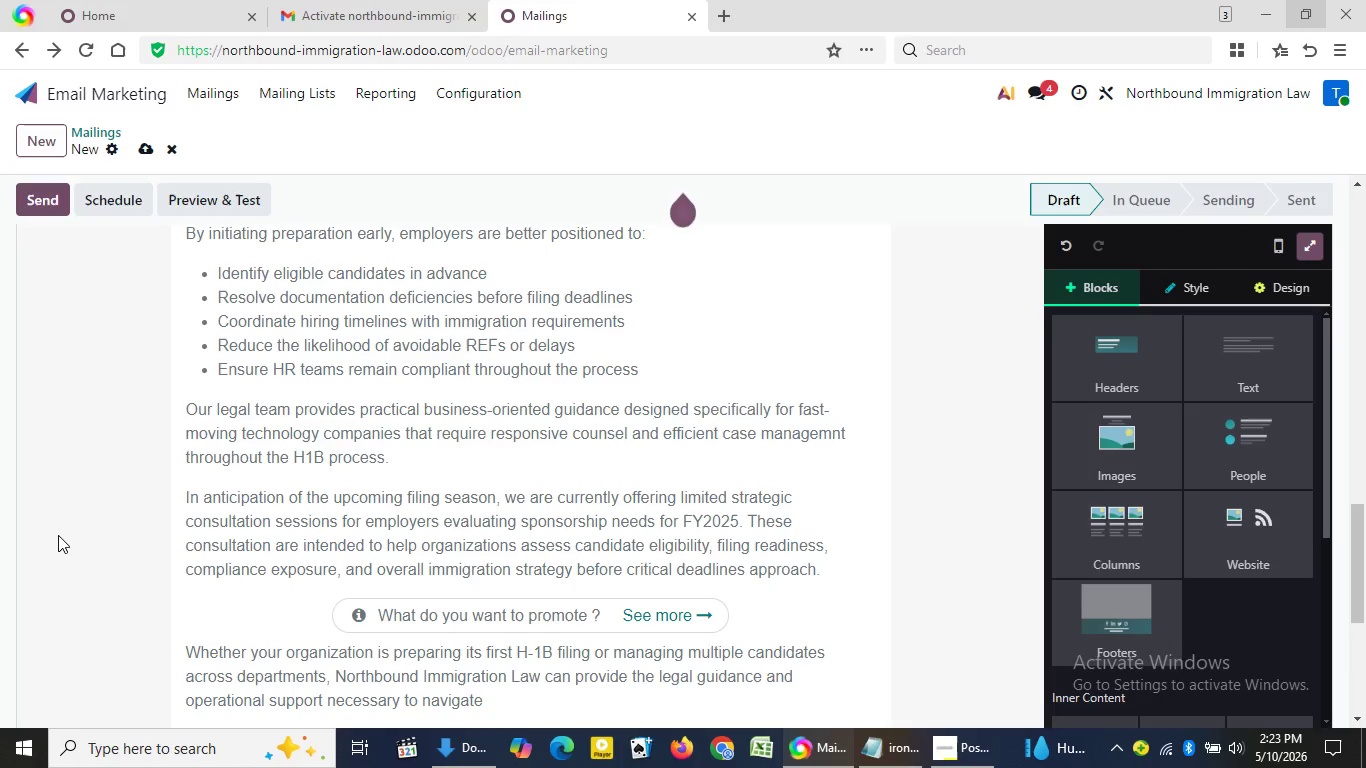 
triple_click([58, 535])
 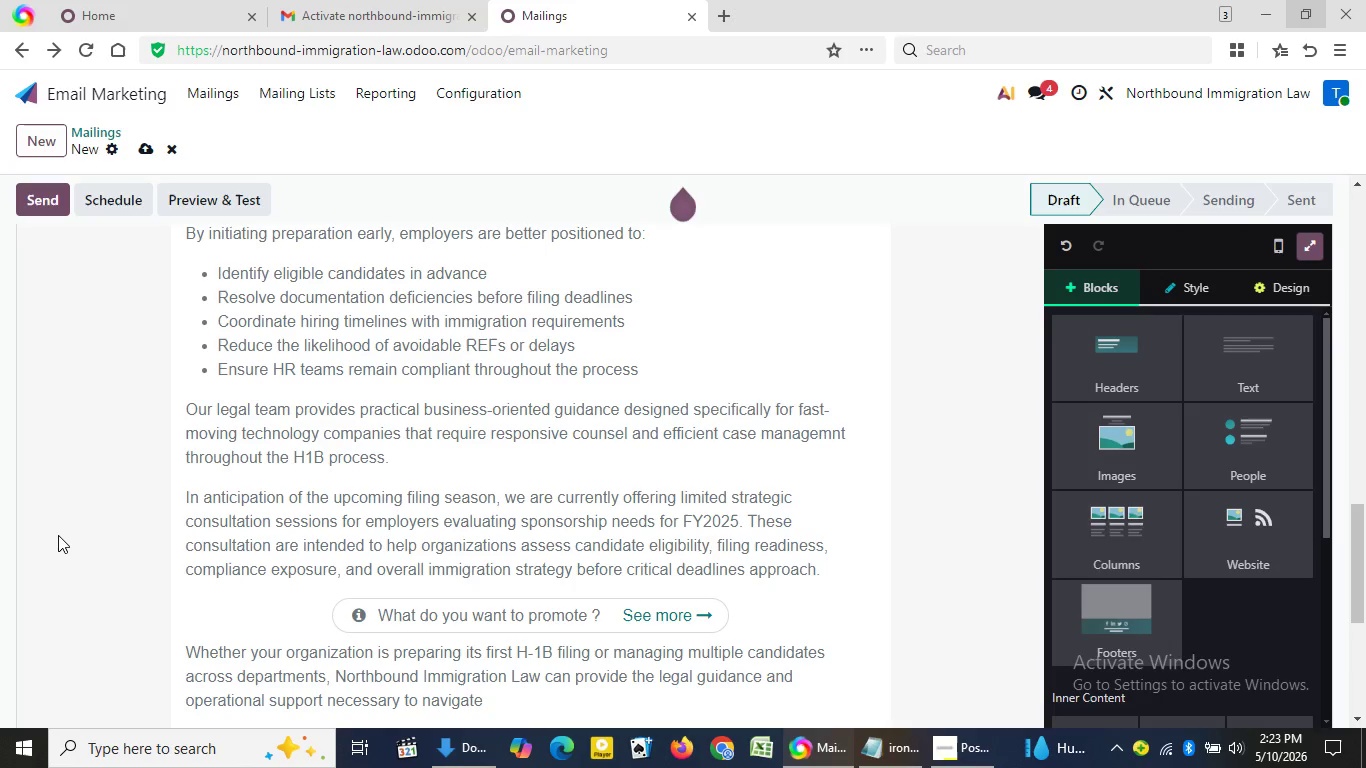 
triple_click([58, 535])
 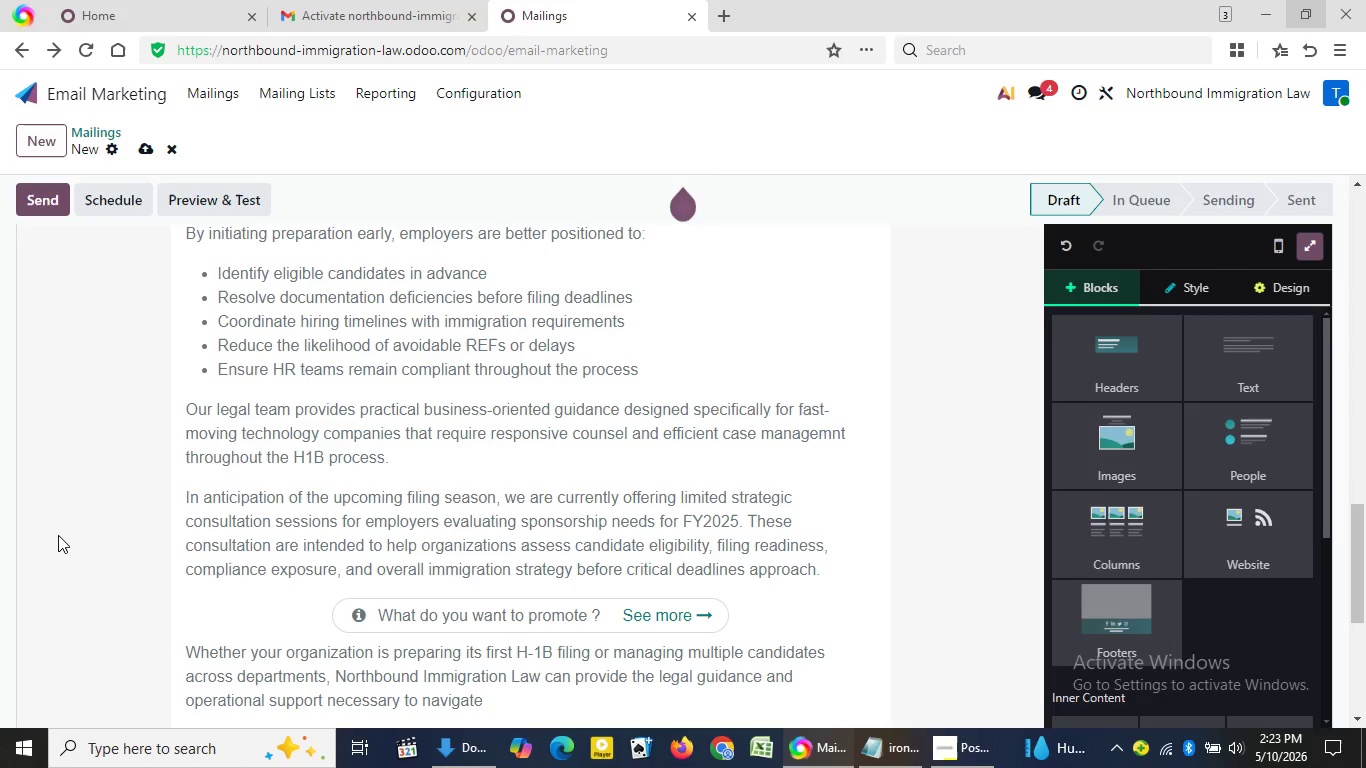 
triple_click([58, 535])
 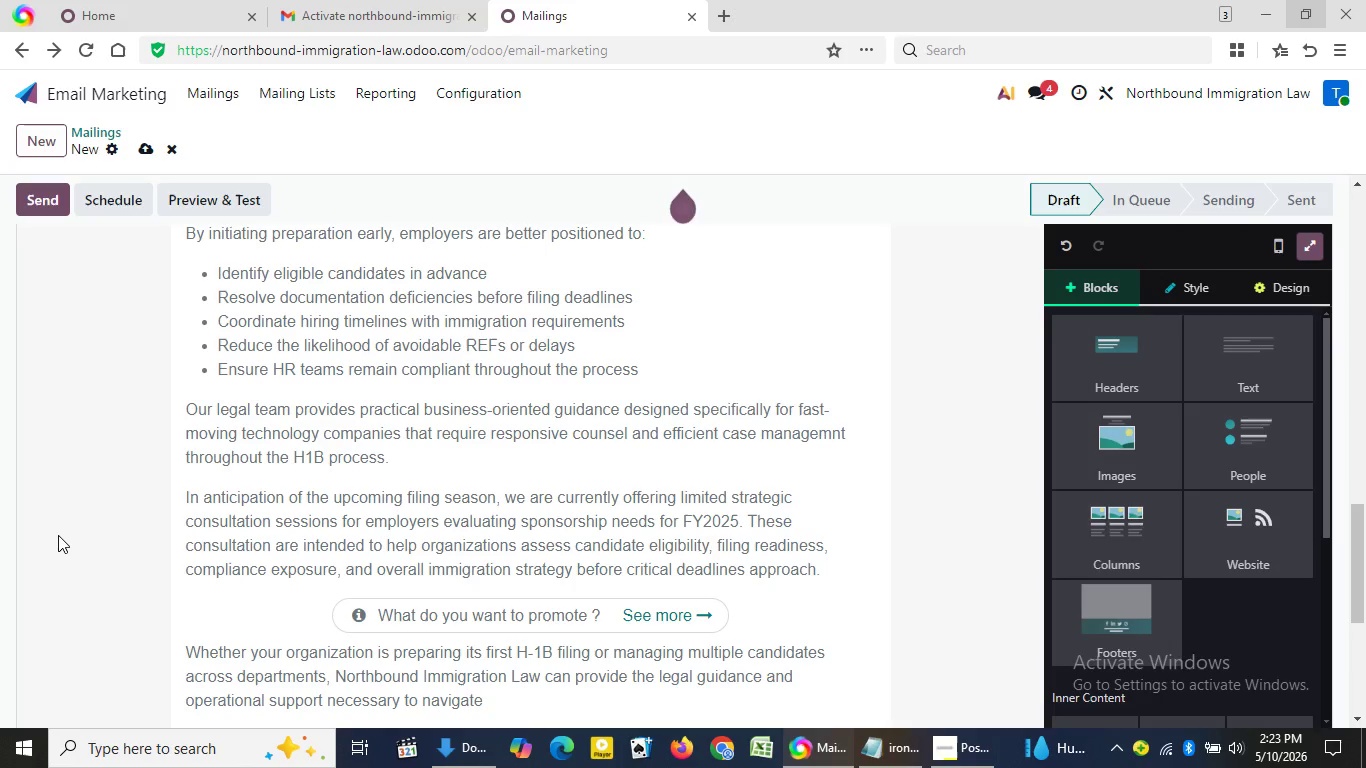 
triple_click([58, 535])
 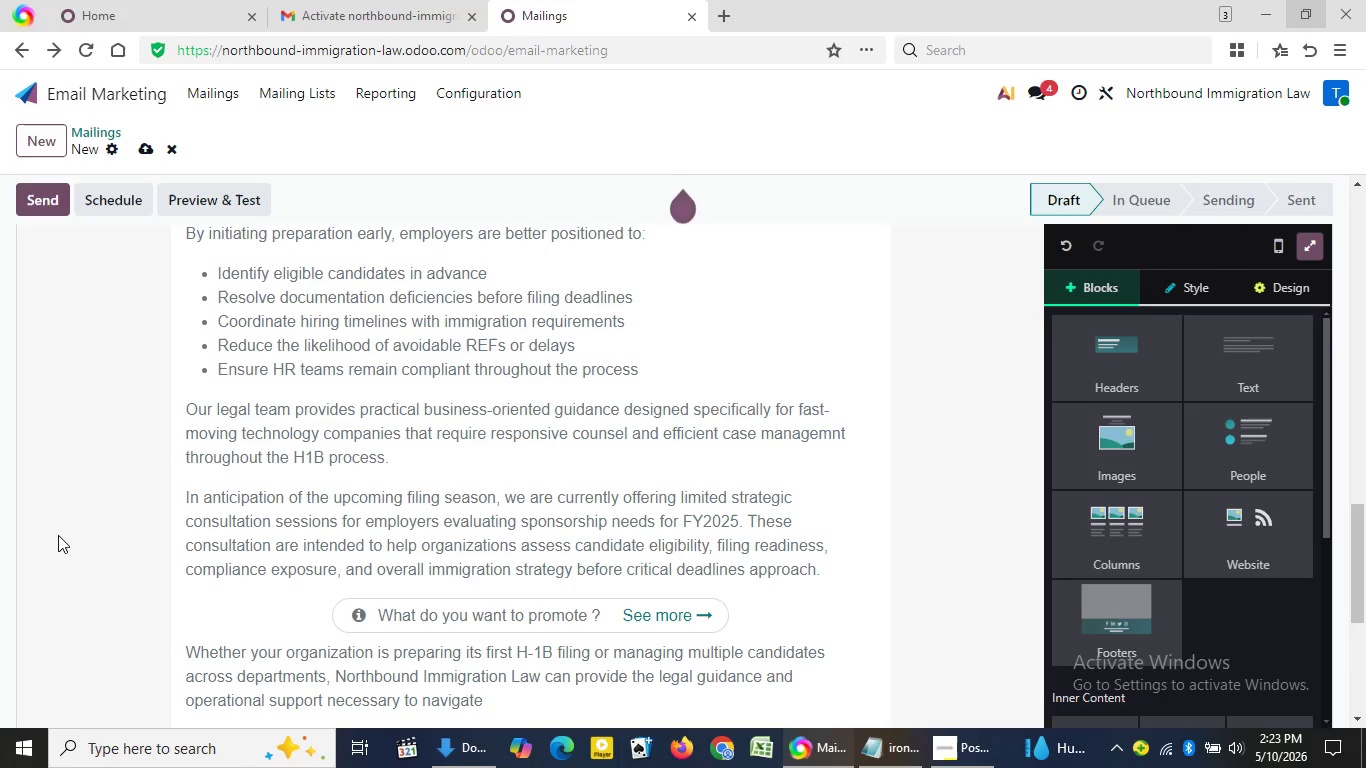 
triple_click([58, 535])
 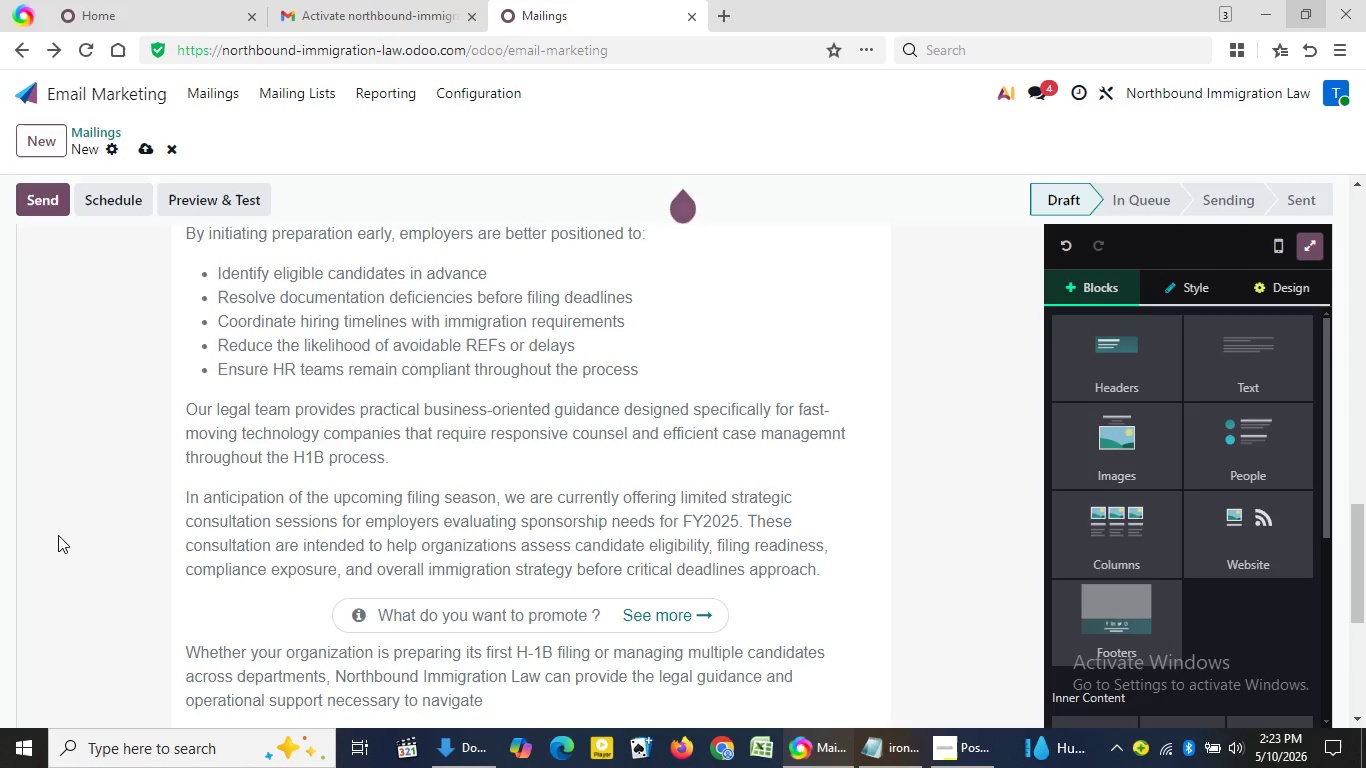 
triple_click([58, 535])
 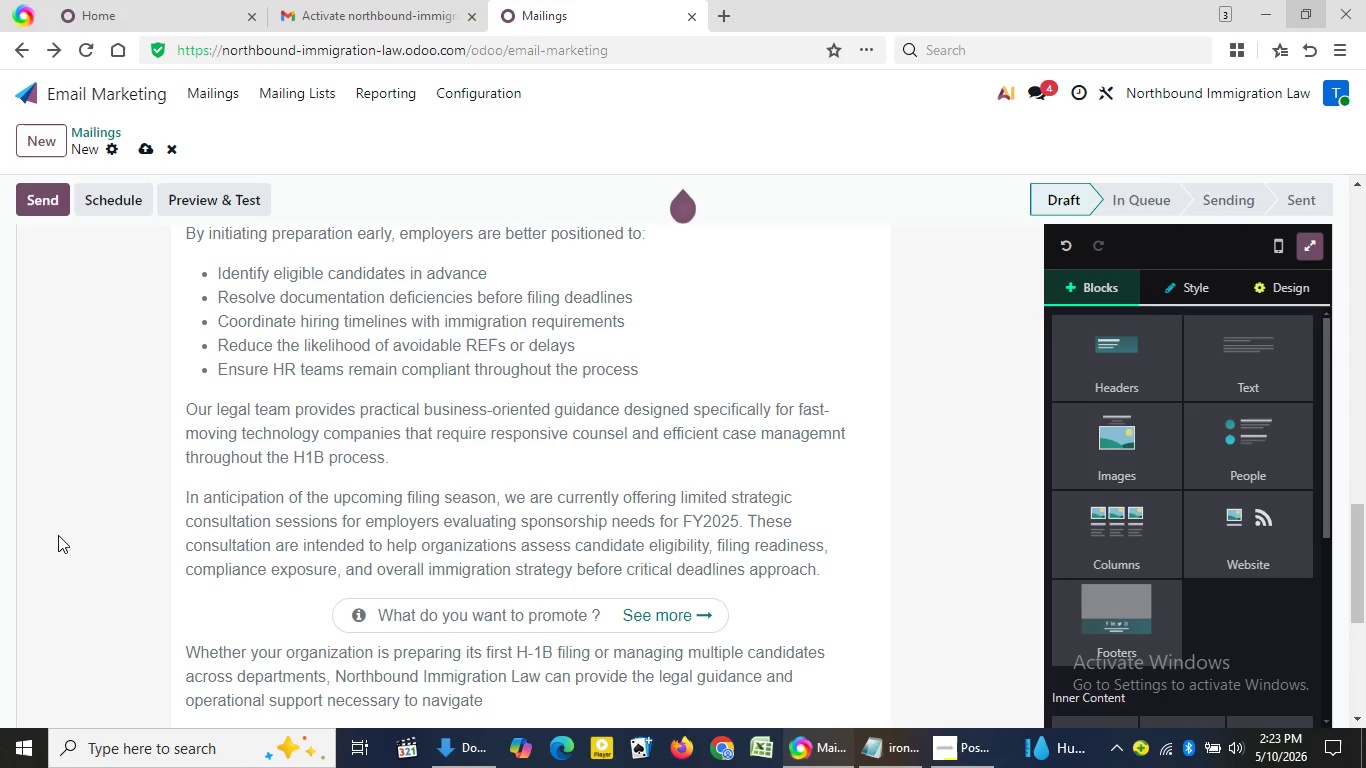 
triple_click([58, 535])
 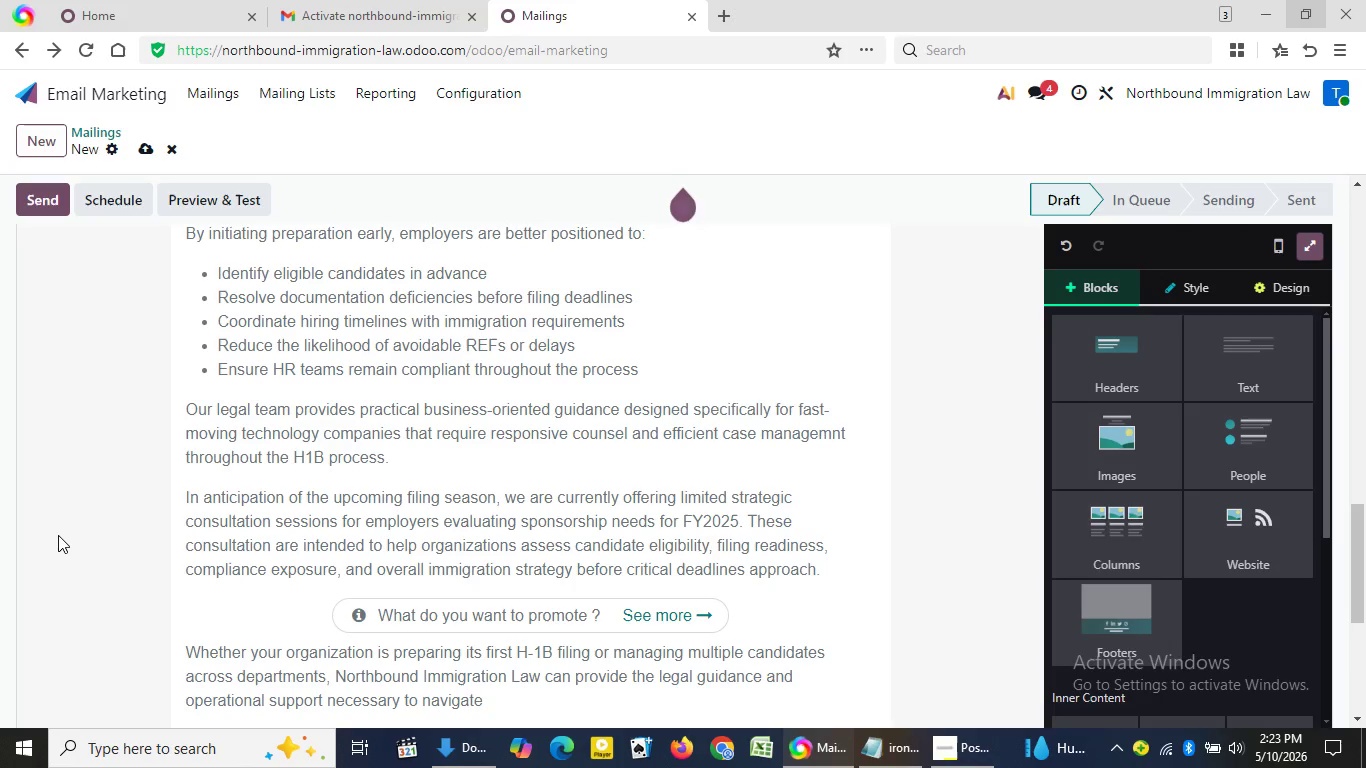 
triple_click([58, 535])
 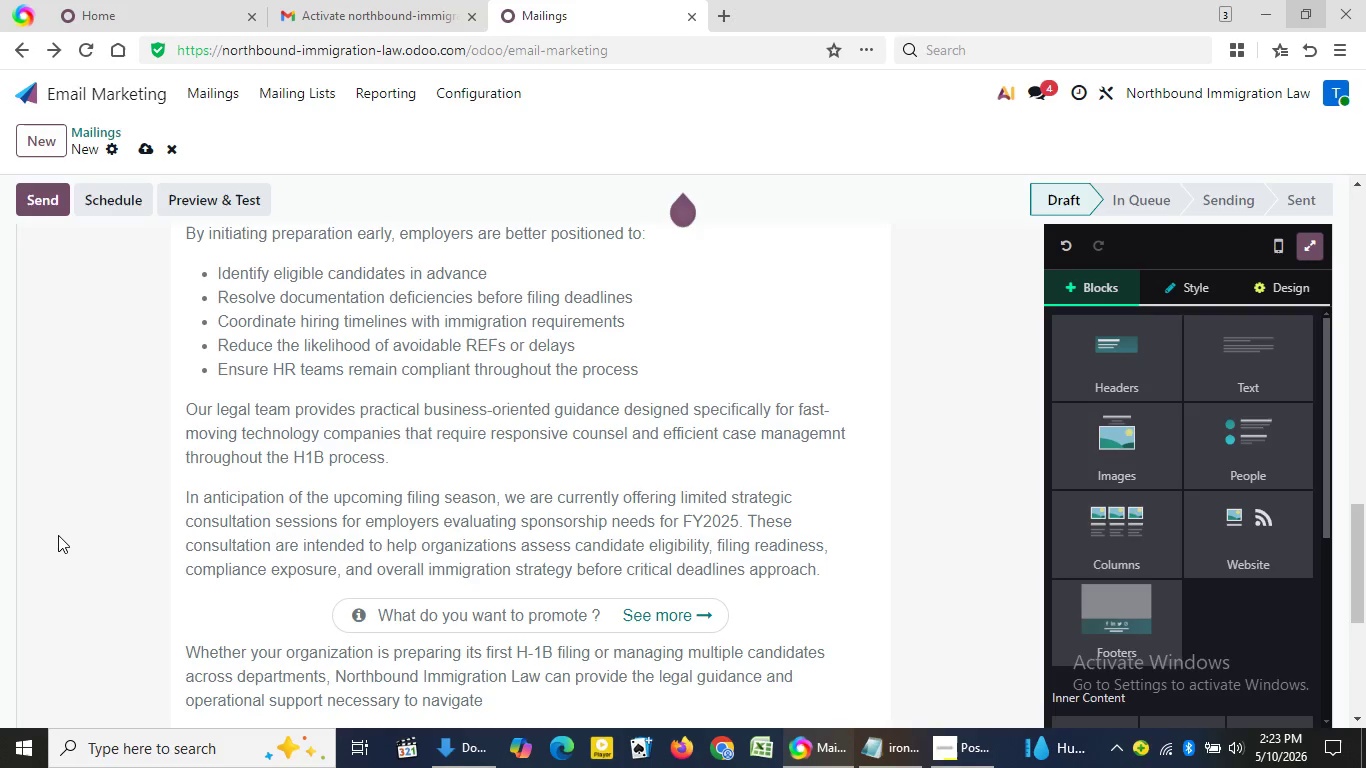 
double_click([58, 535])
 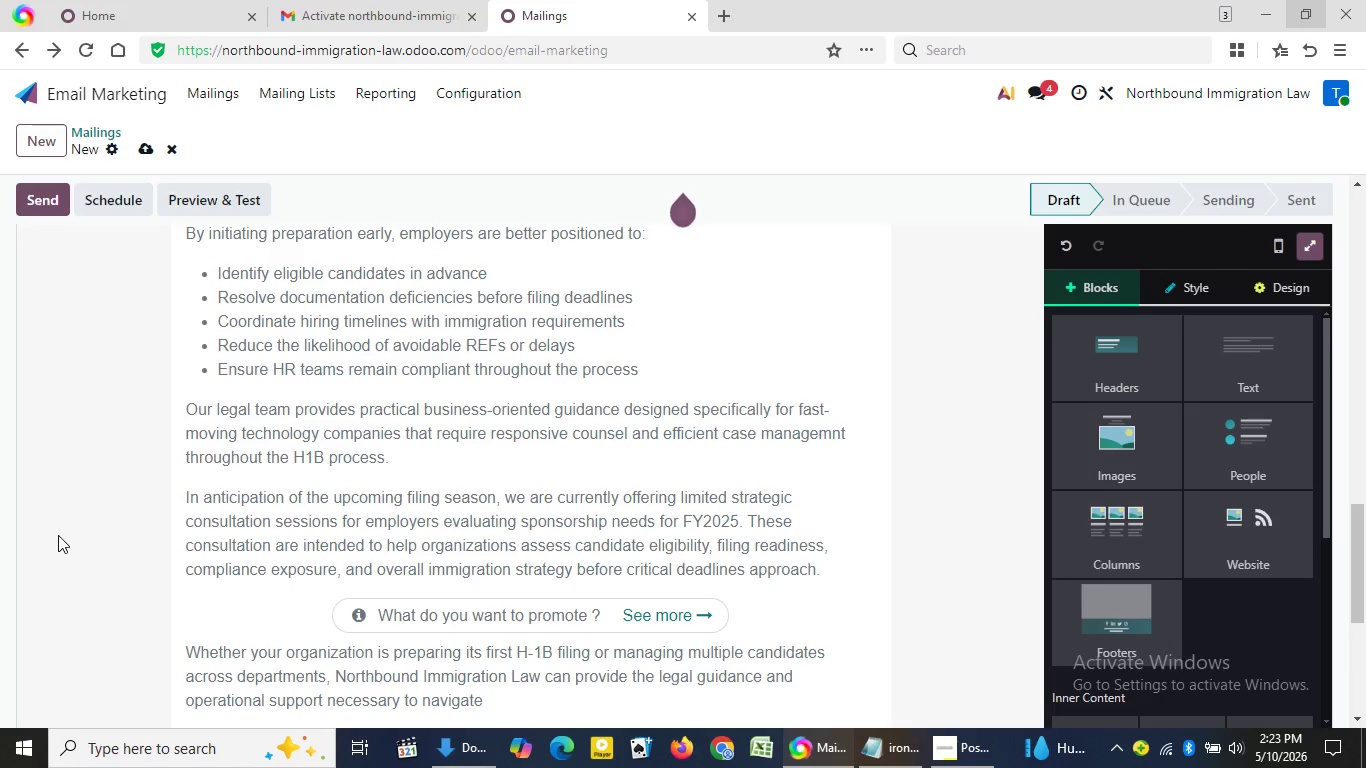 
triple_click([58, 535])
 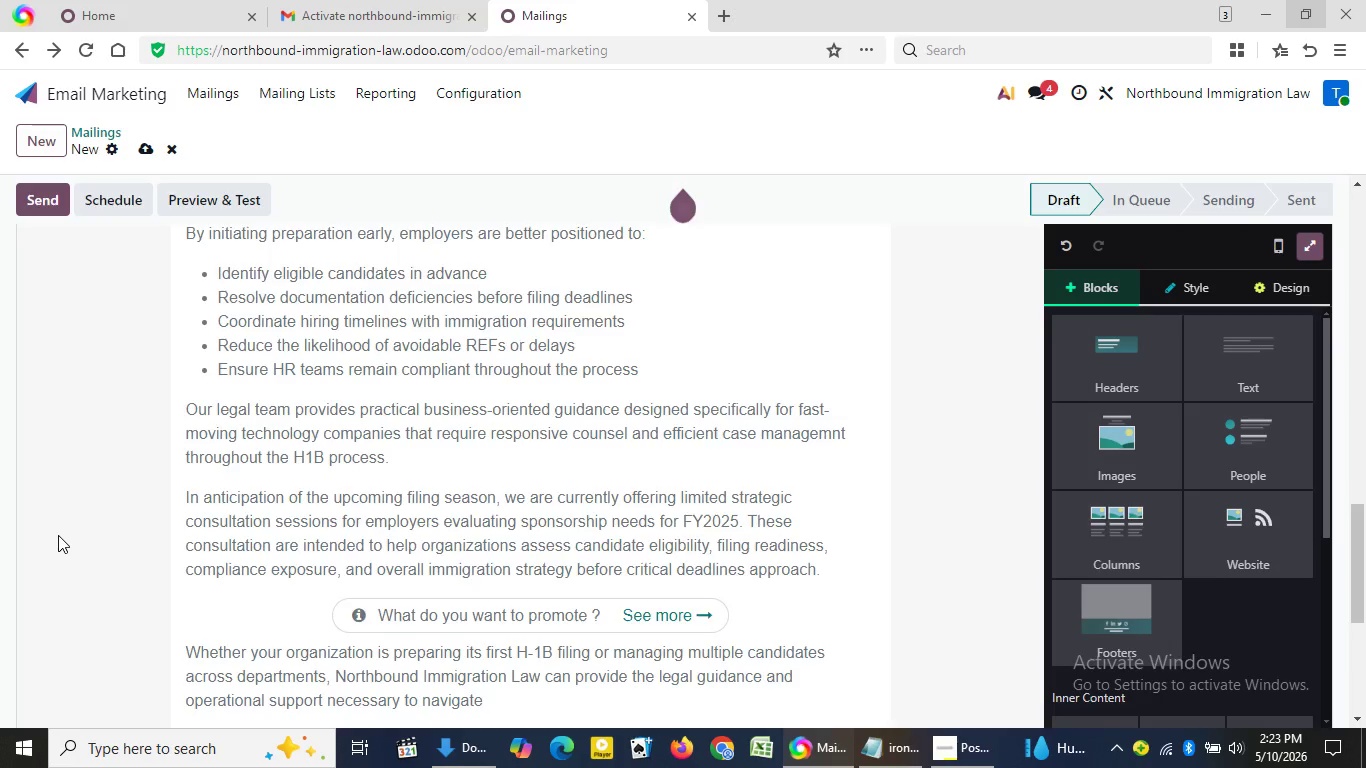 
scroll: coordinate [58, 535], scroll_direction: down, amount: 2.0
 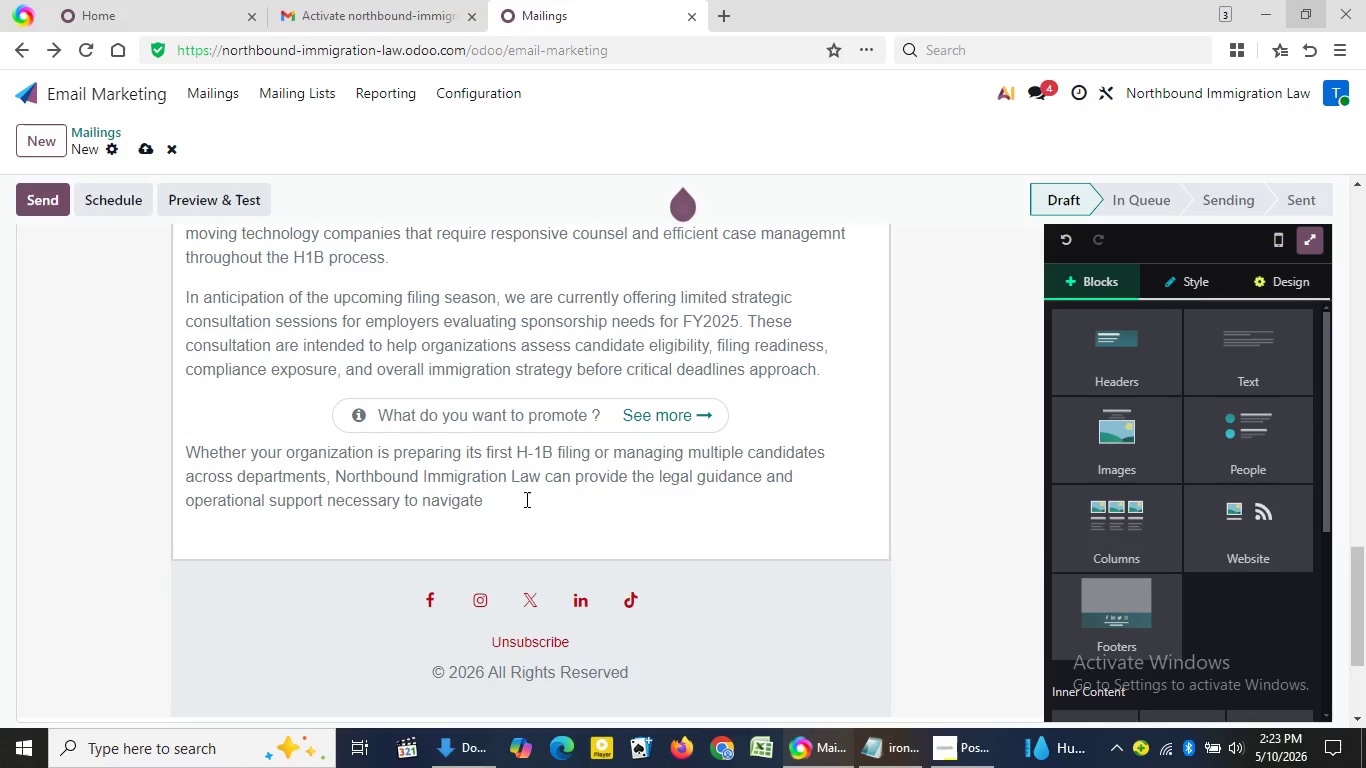 
left_click([525, 499])
 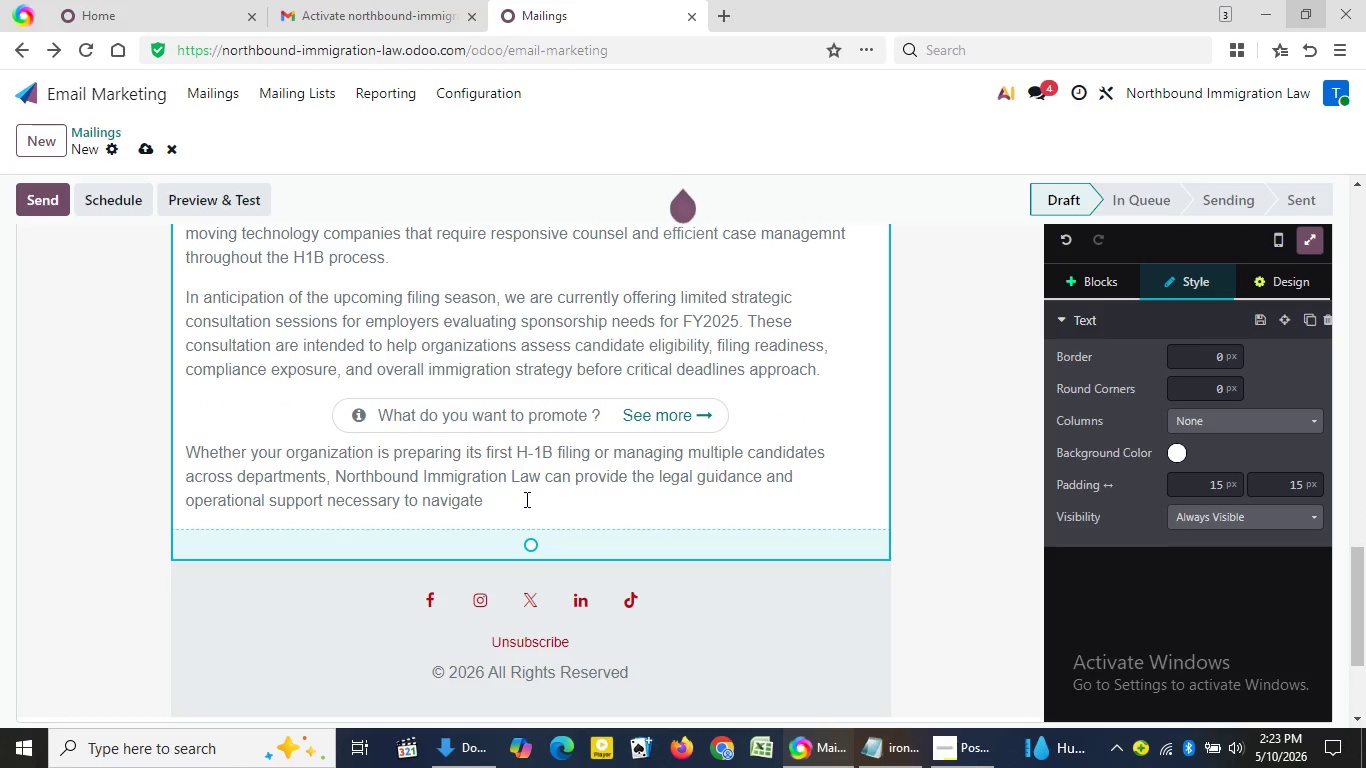 
key(Backspace)
 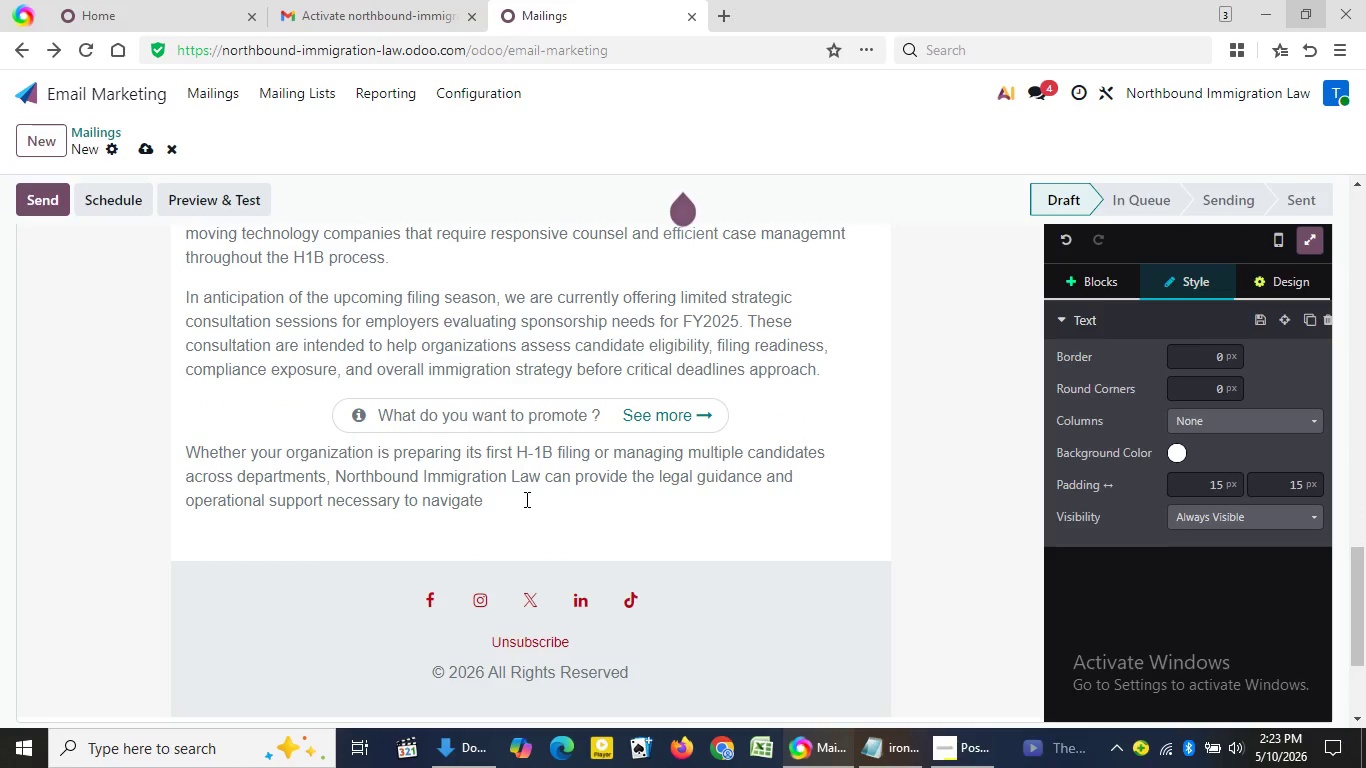 
key(Space)
 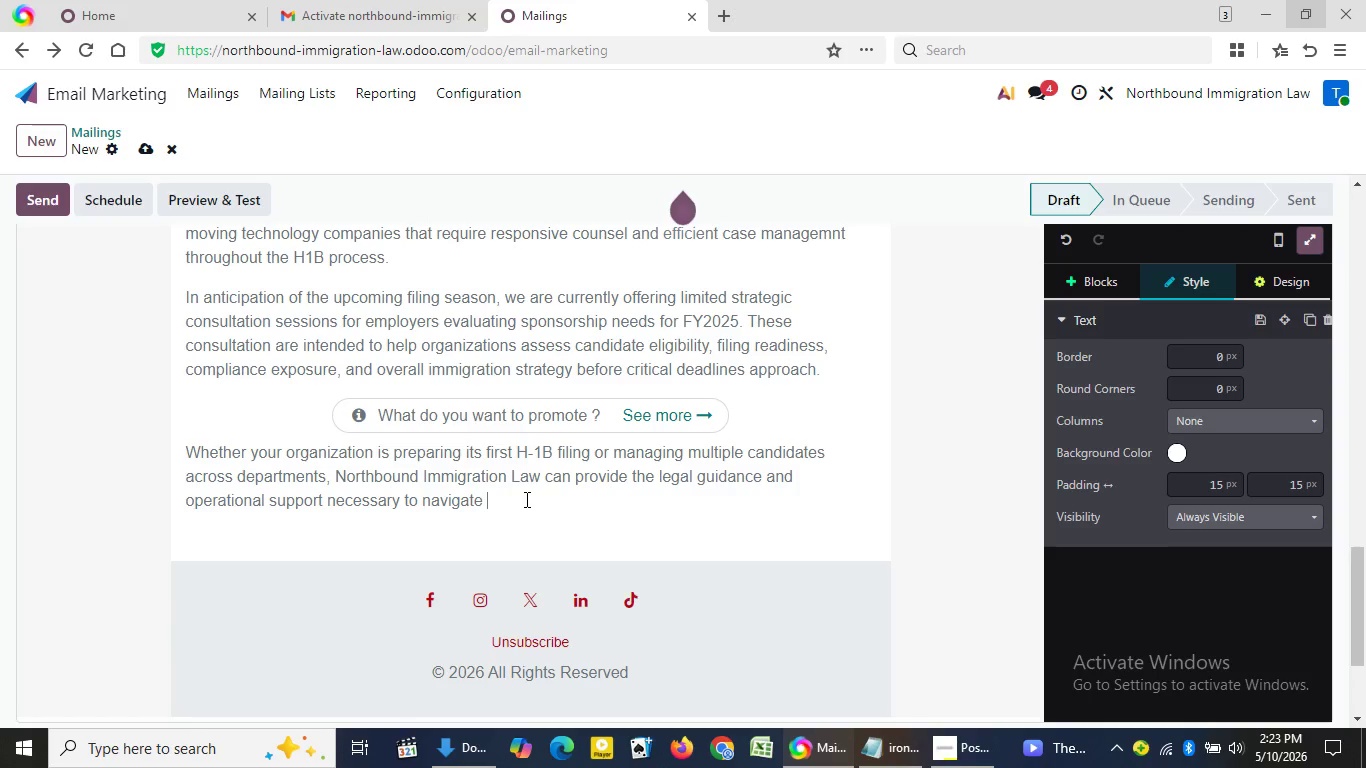 
wait(7.86)
 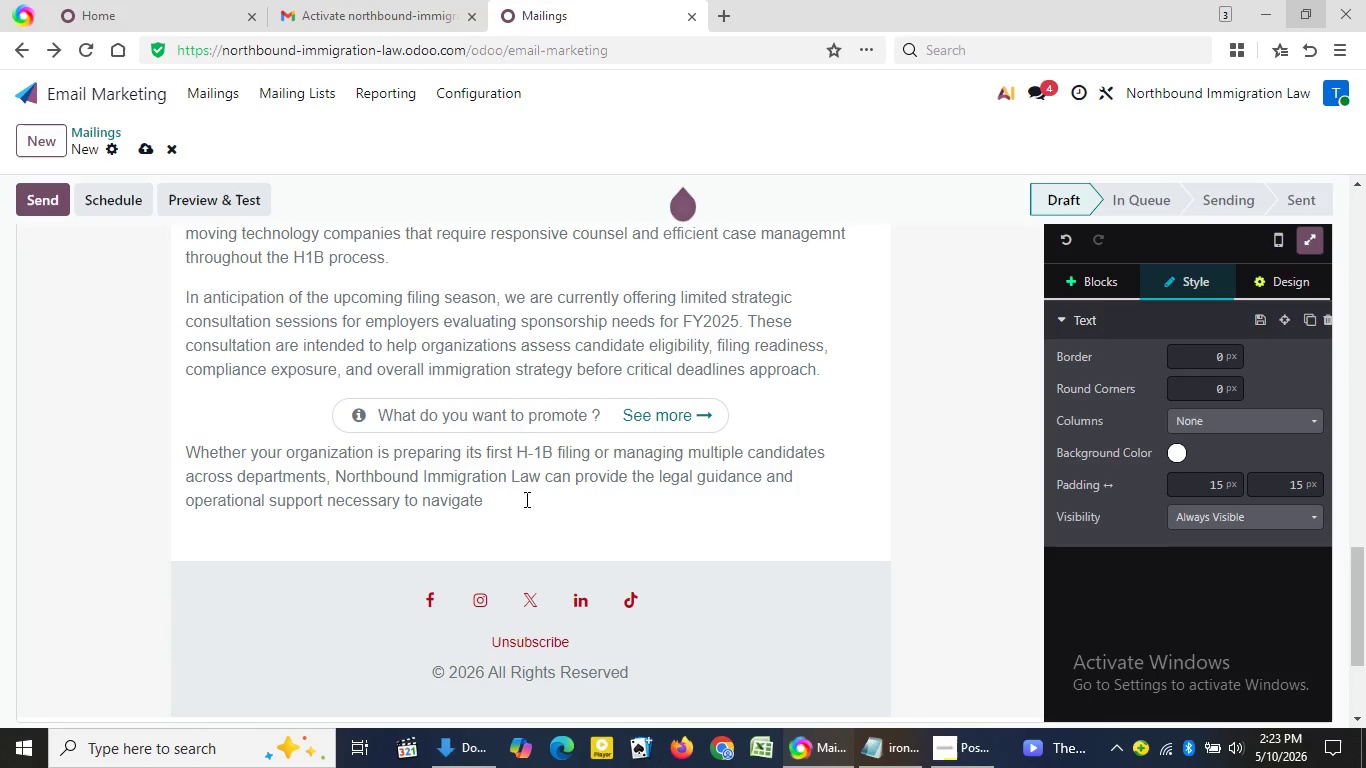 
type(the process with condi)
 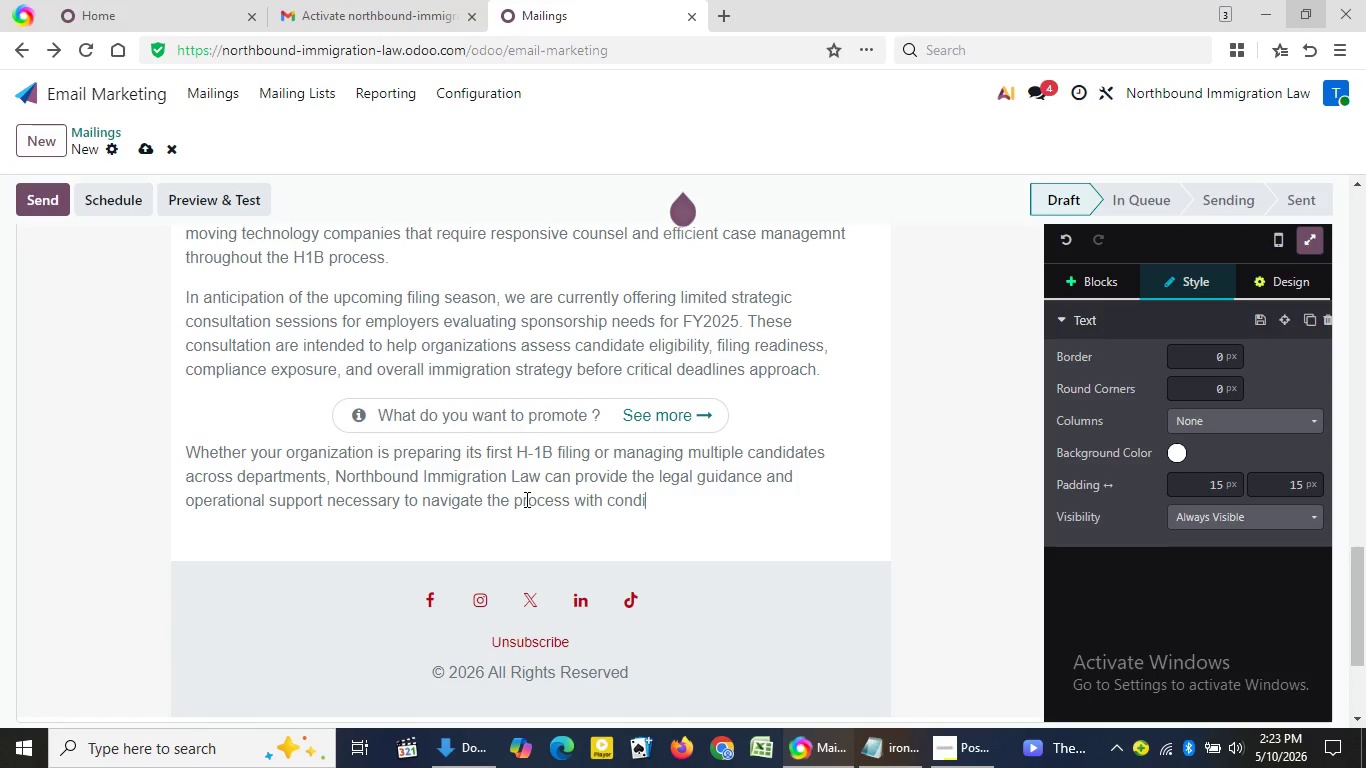 
key(Backspace)
key(Backspace)
type(fidence.)
 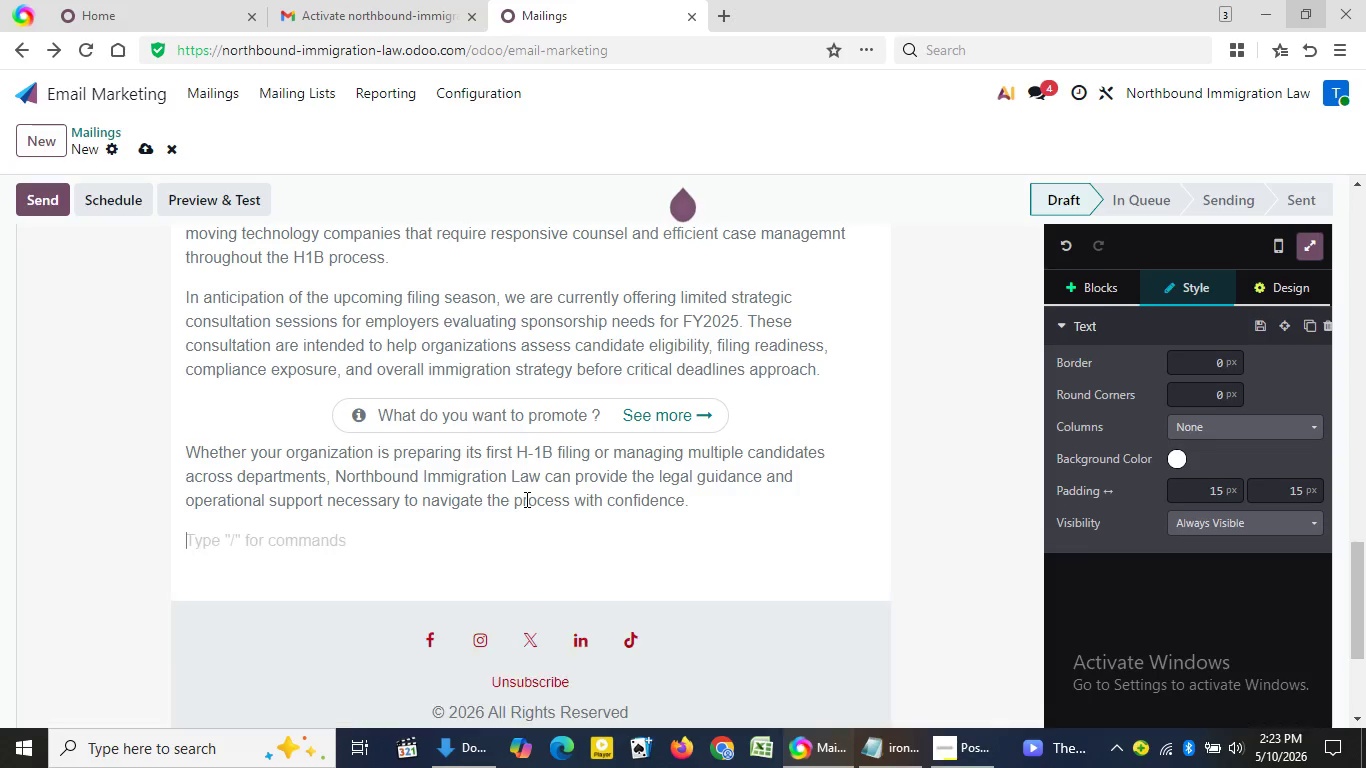 
key(Enter)
 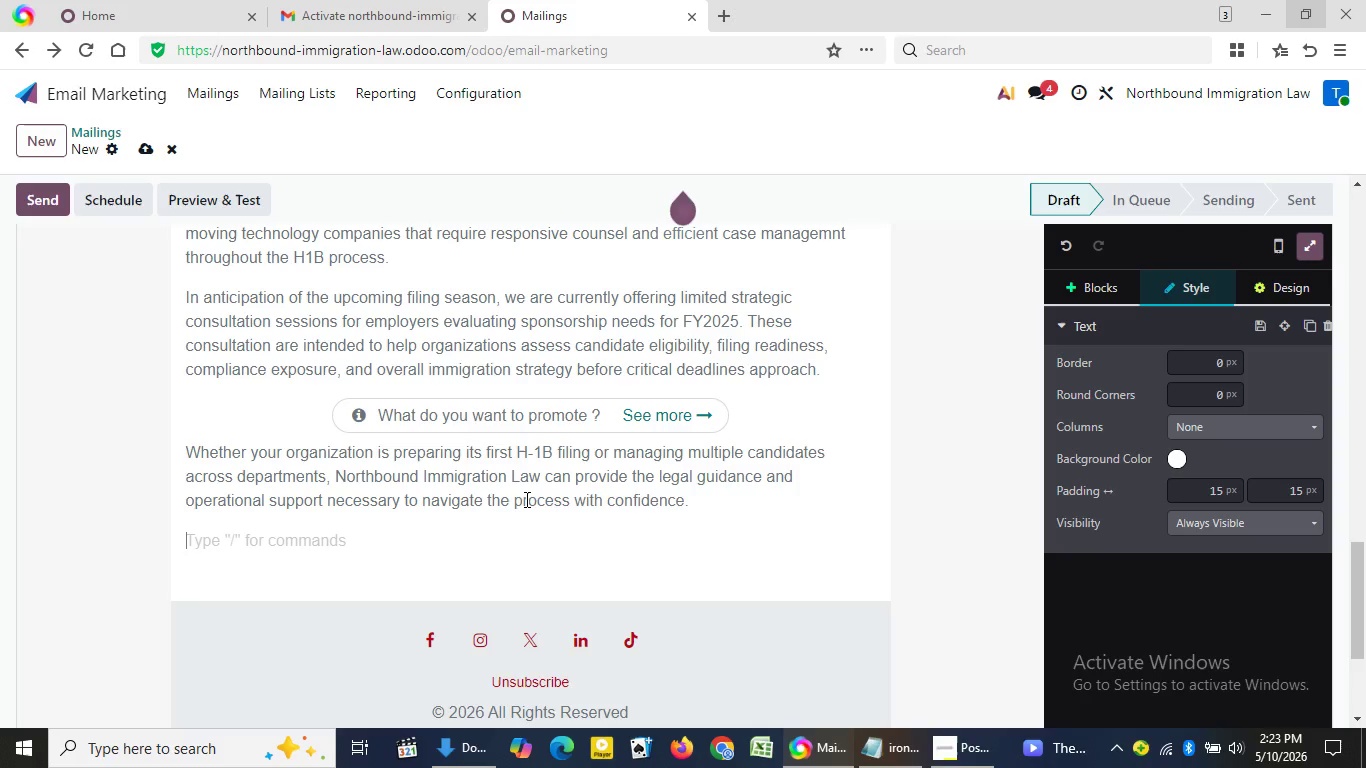 
type(We would welcome the opportunity to discuss your hiring goals and answer any questions regarding the upcoming H-1B cap season)
 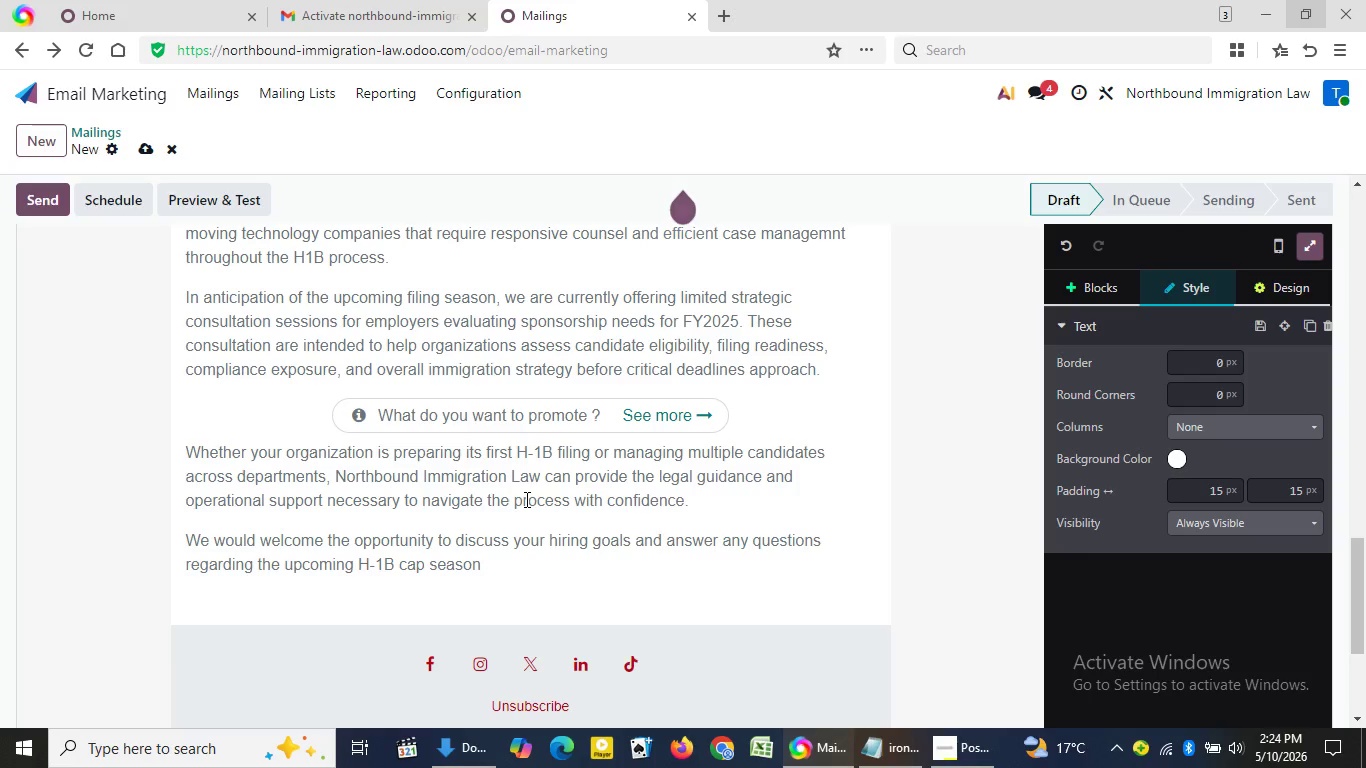 
left_click([149, 607])
 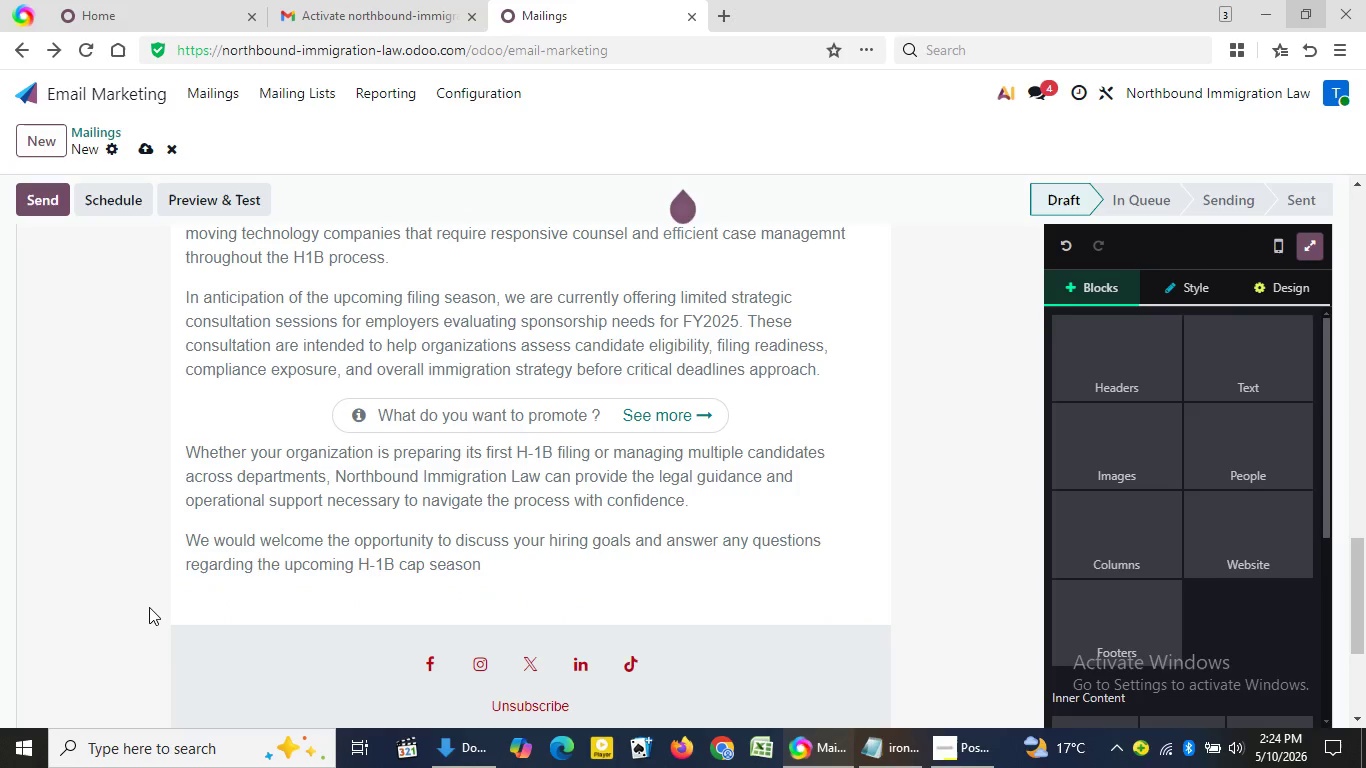 
double_click([149, 607])
 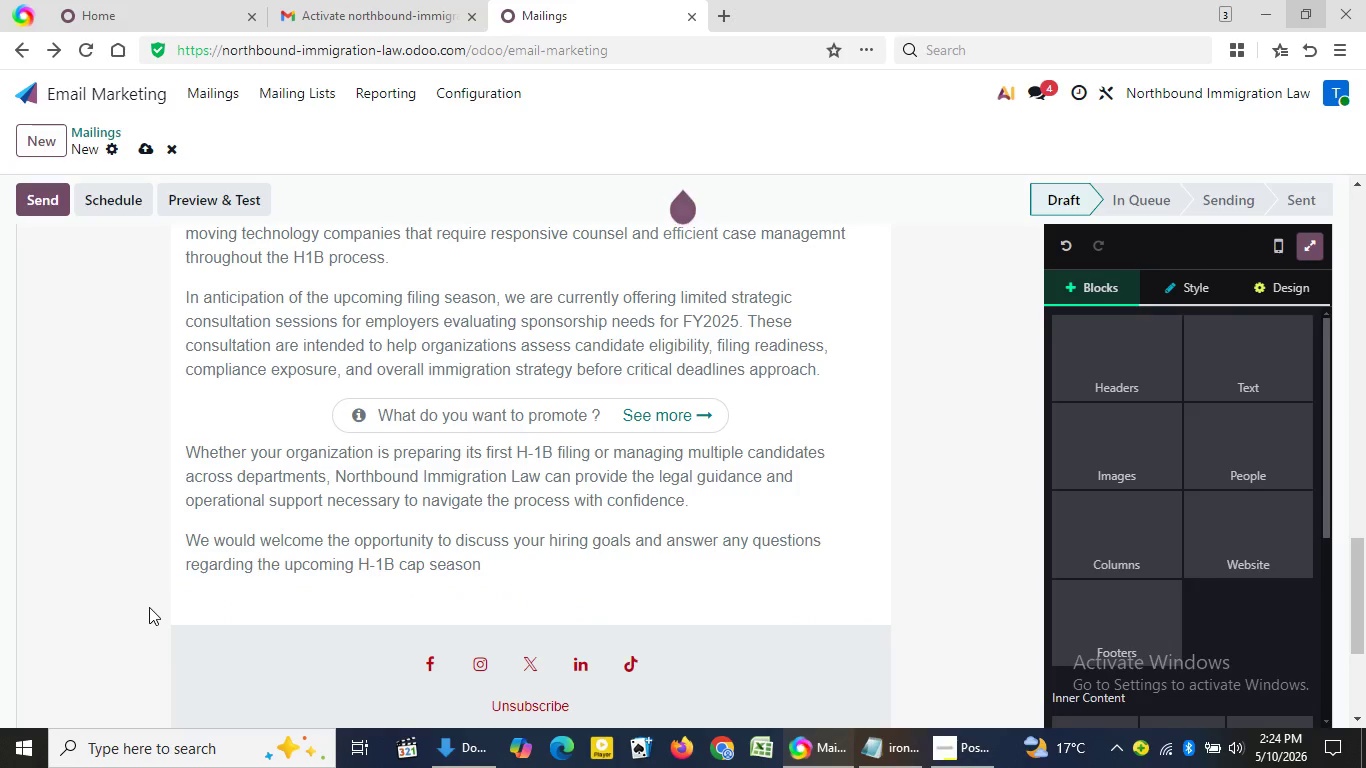 
triple_click([149, 607])
 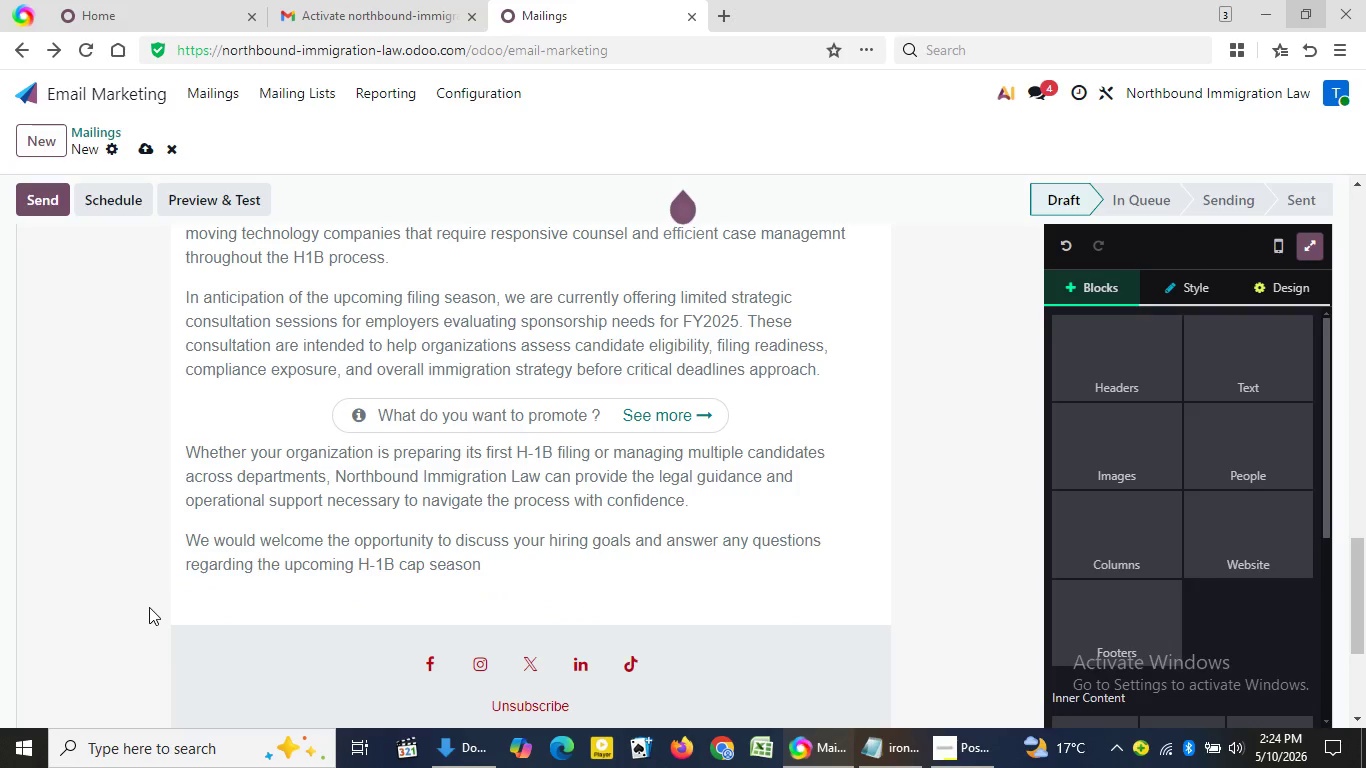 
triple_click([149, 607])
 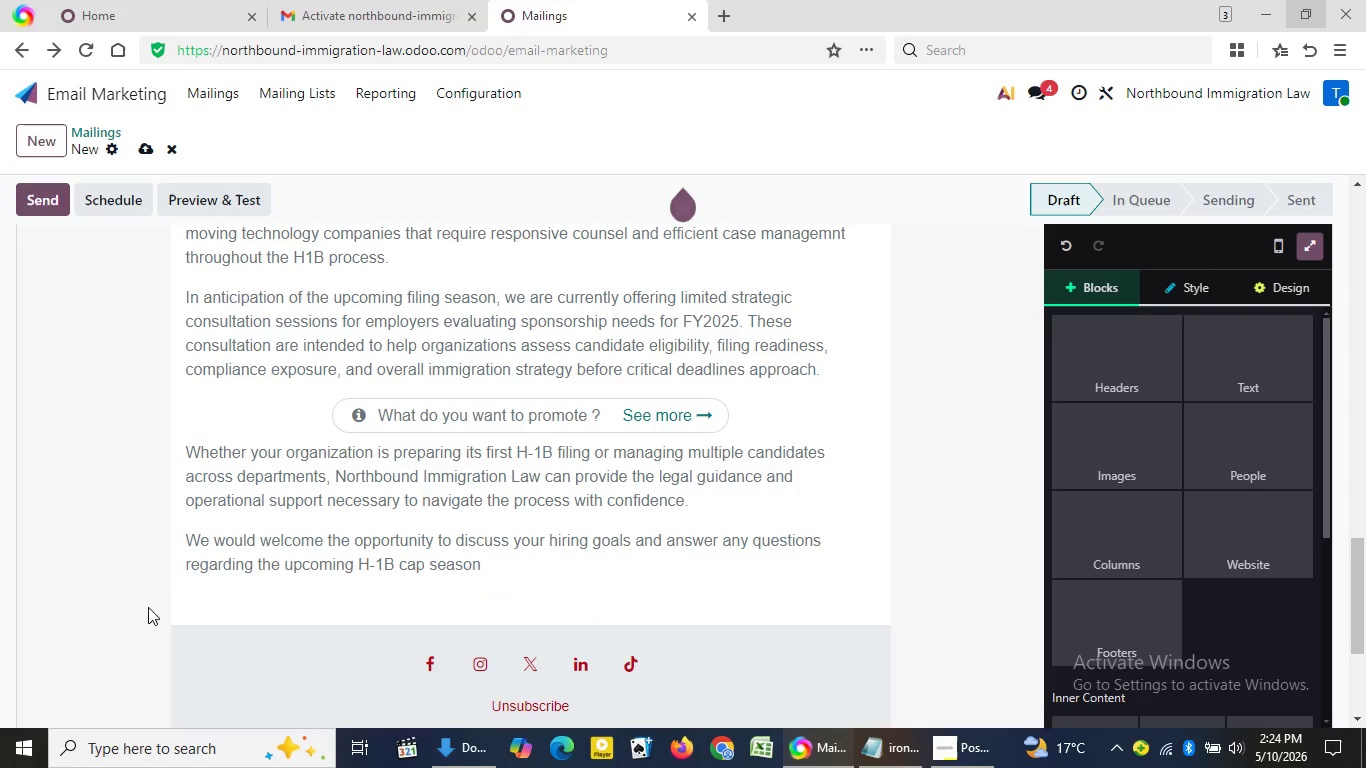 
triple_click([149, 607])
 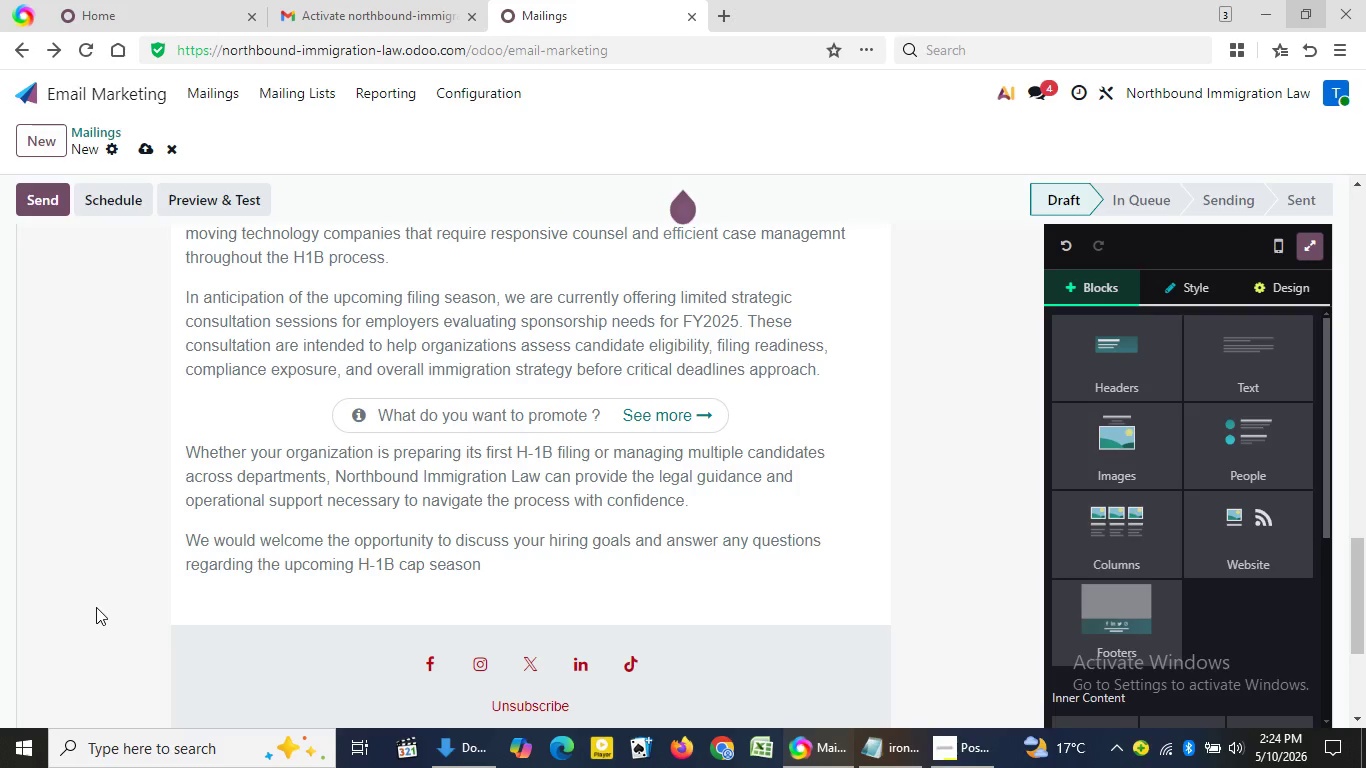 
double_click([96, 607])
 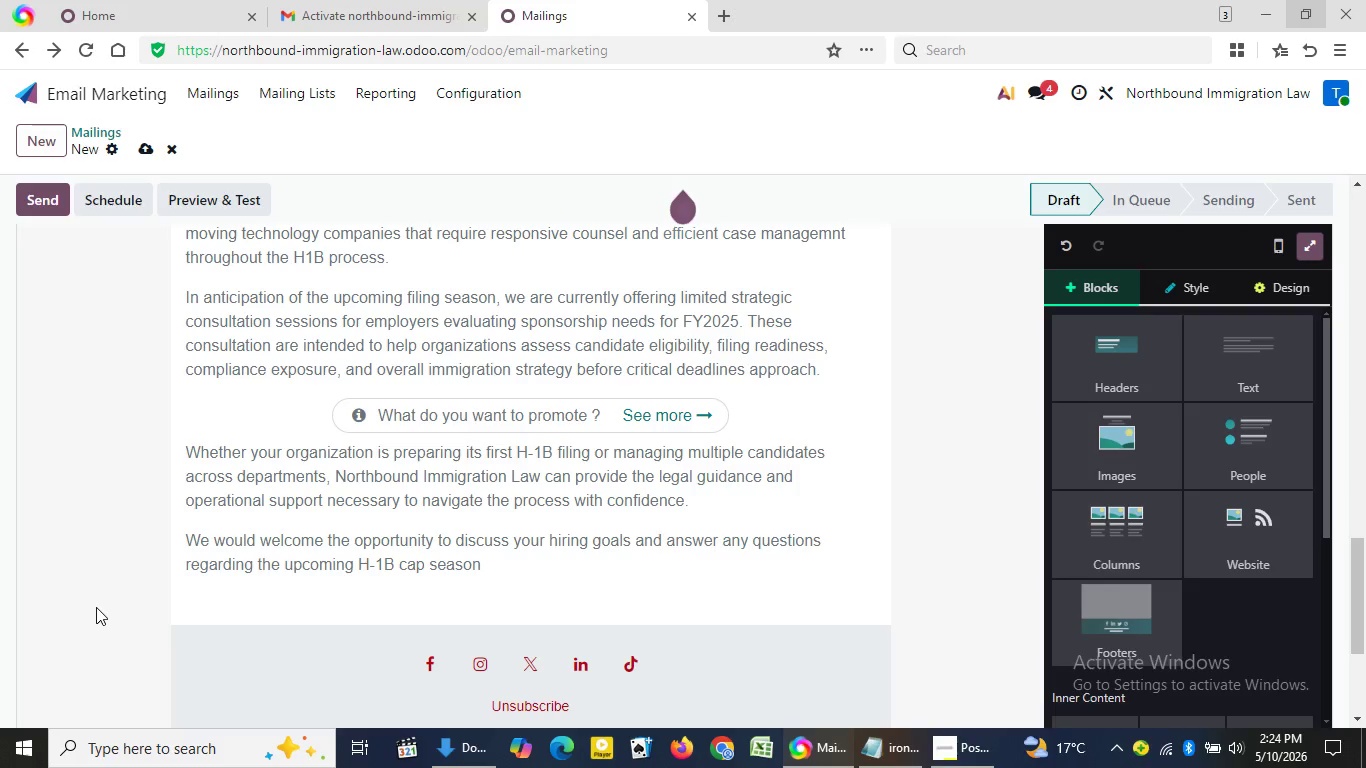 
triple_click([96, 607])
 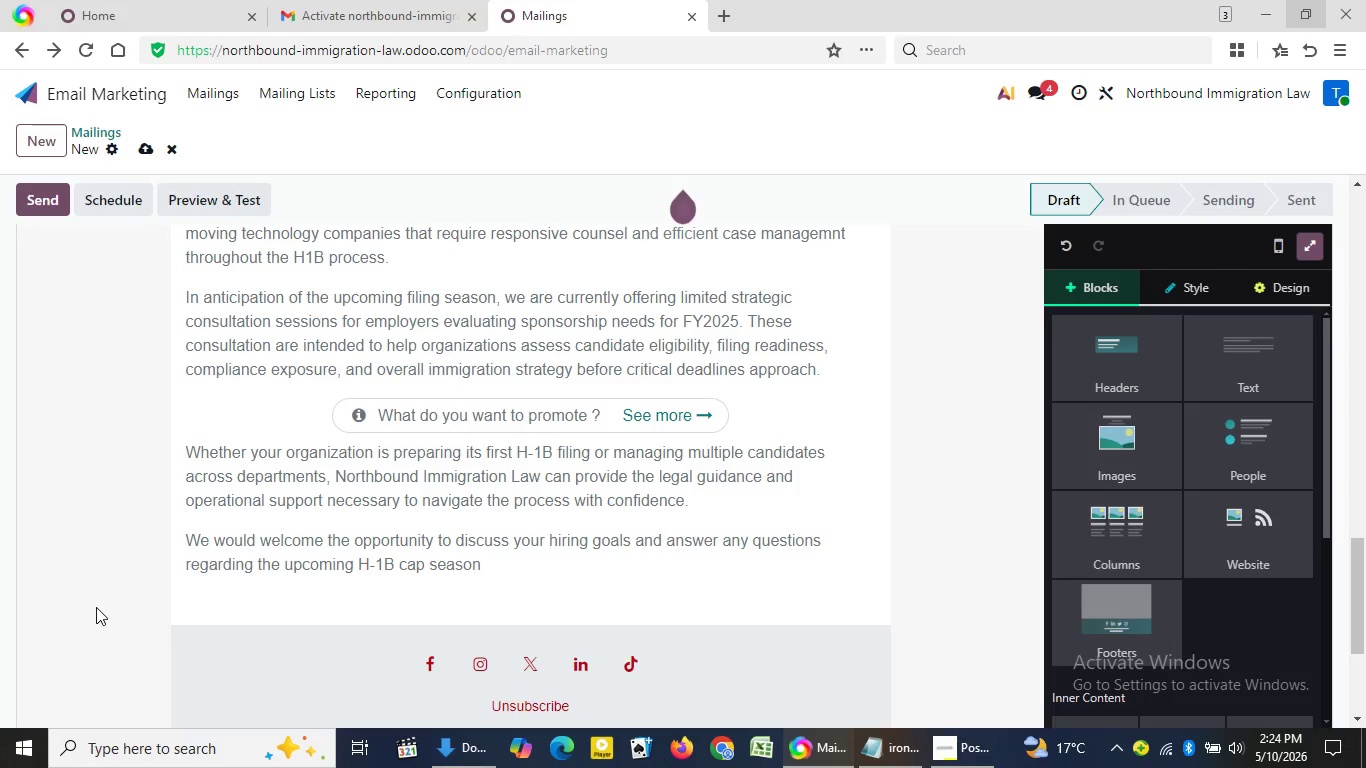 
triple_click([96, 607])
 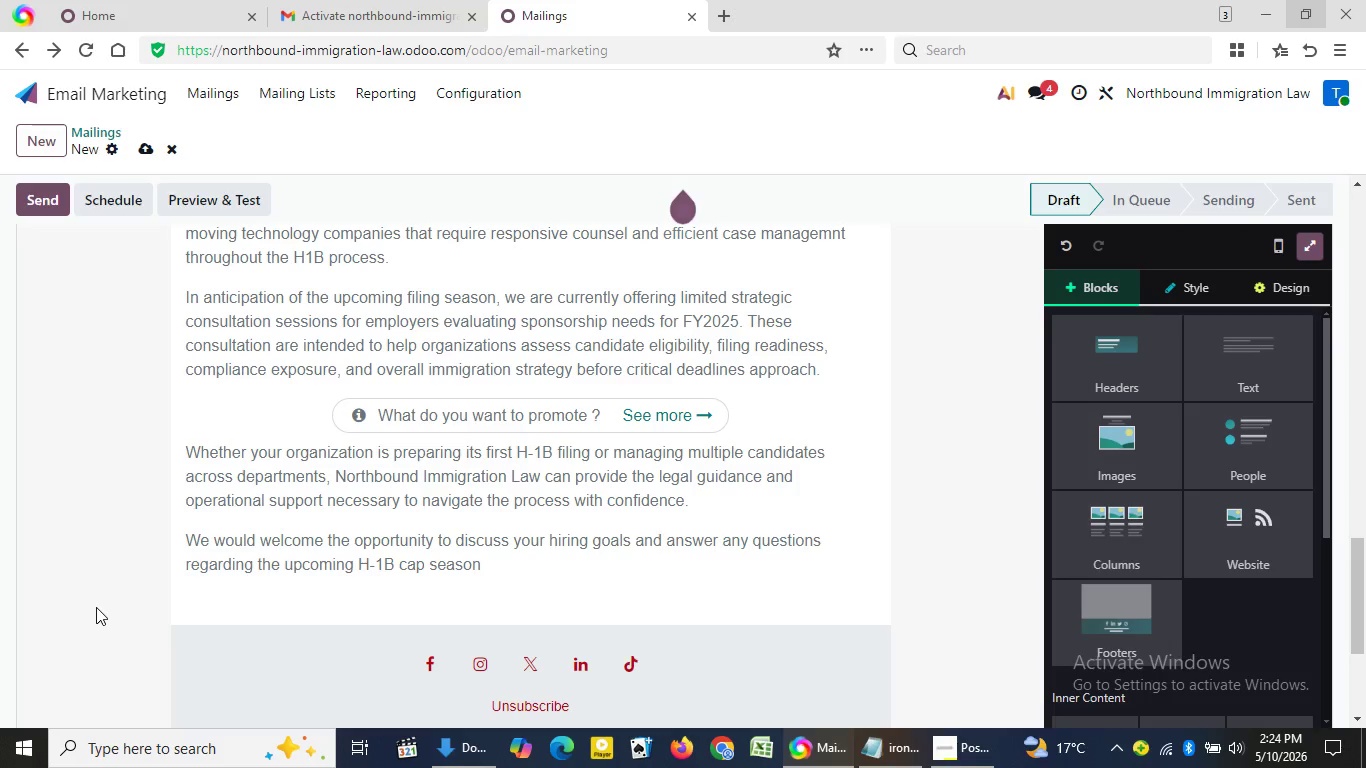 
triple_click([96, 607])
 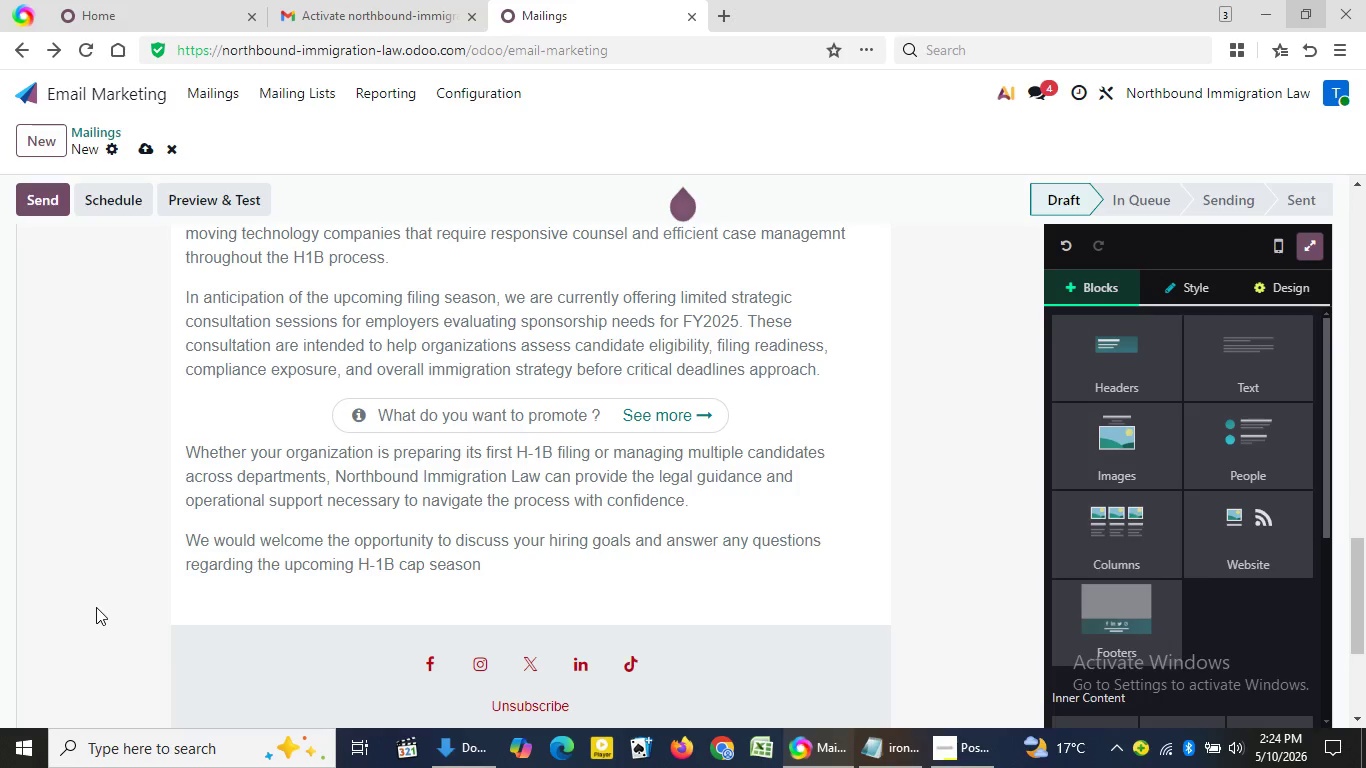 
triple_click([96, 607])
 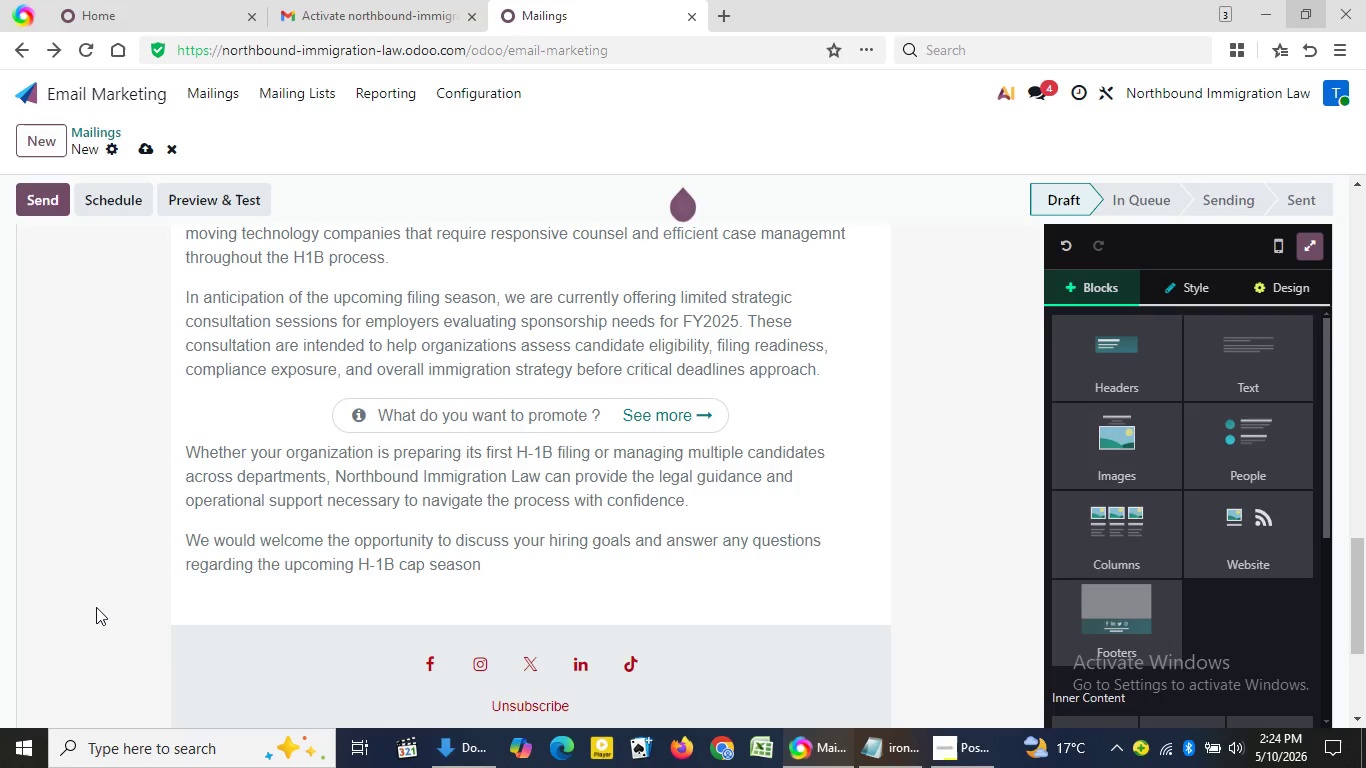 
triple_click([96, 607])
 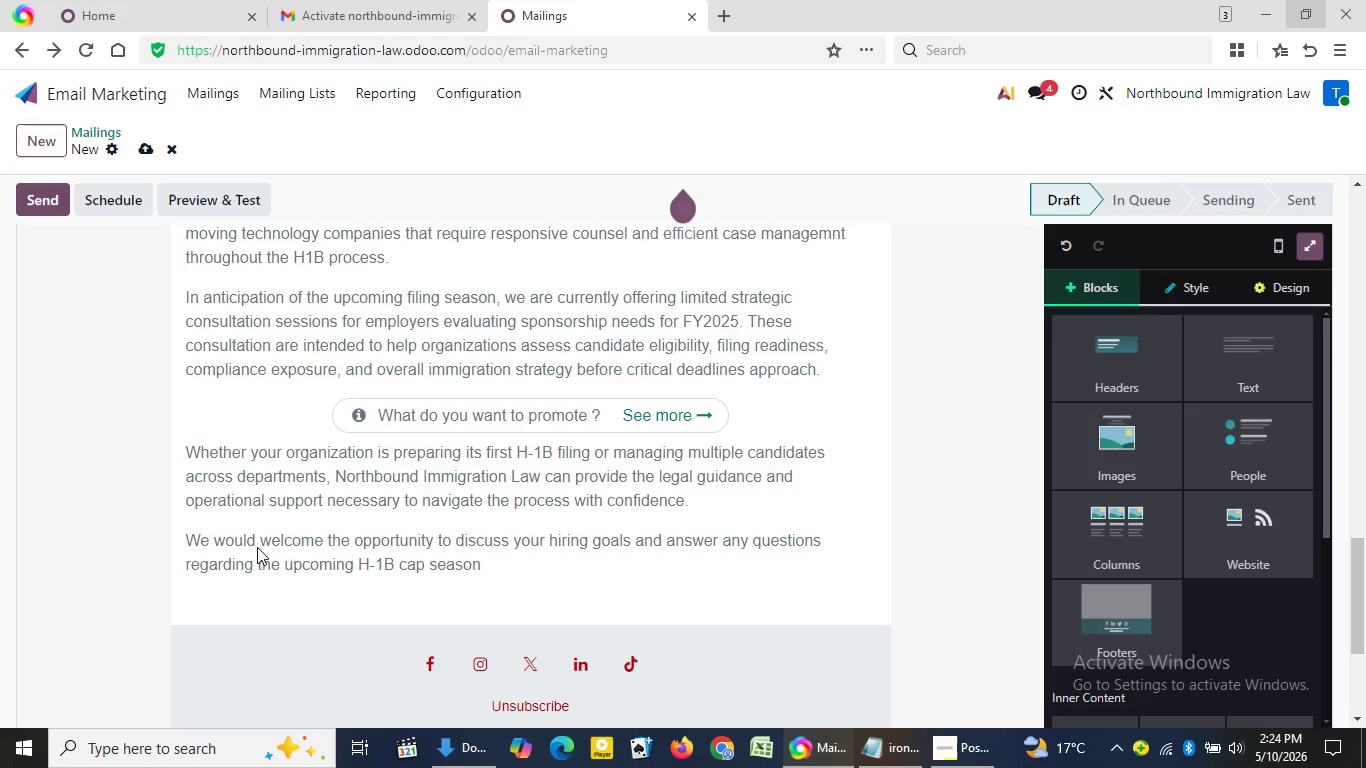 
triple_click([96, 607])
 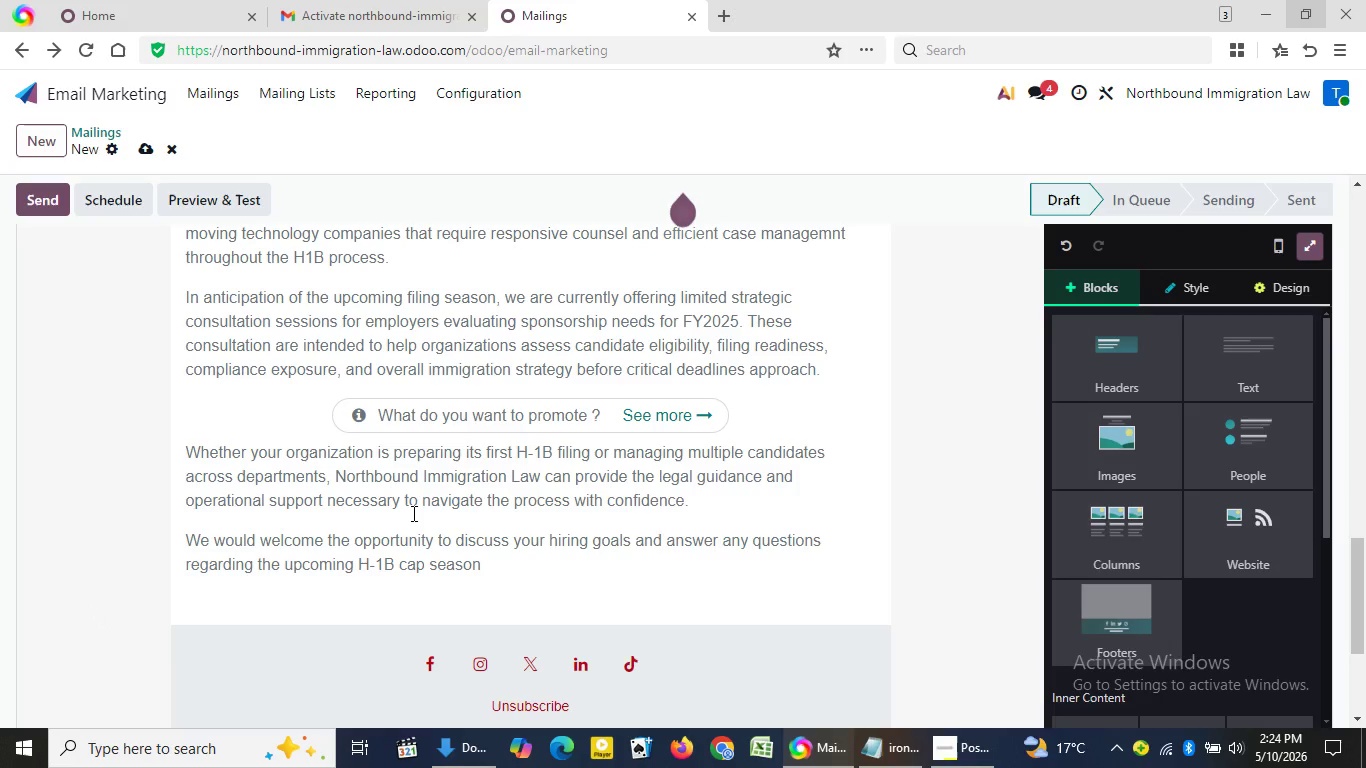 
triple_click([96, 607])
 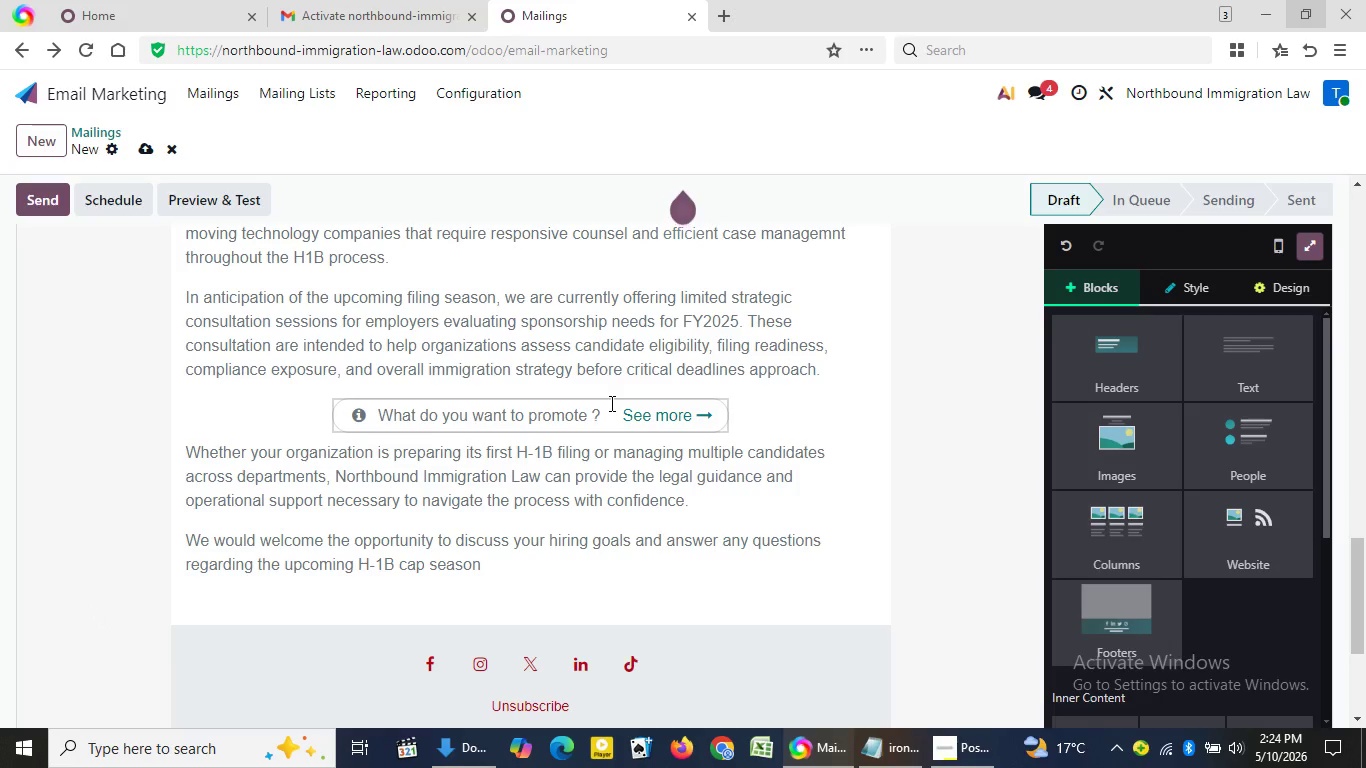 
left_click([610, 403])
 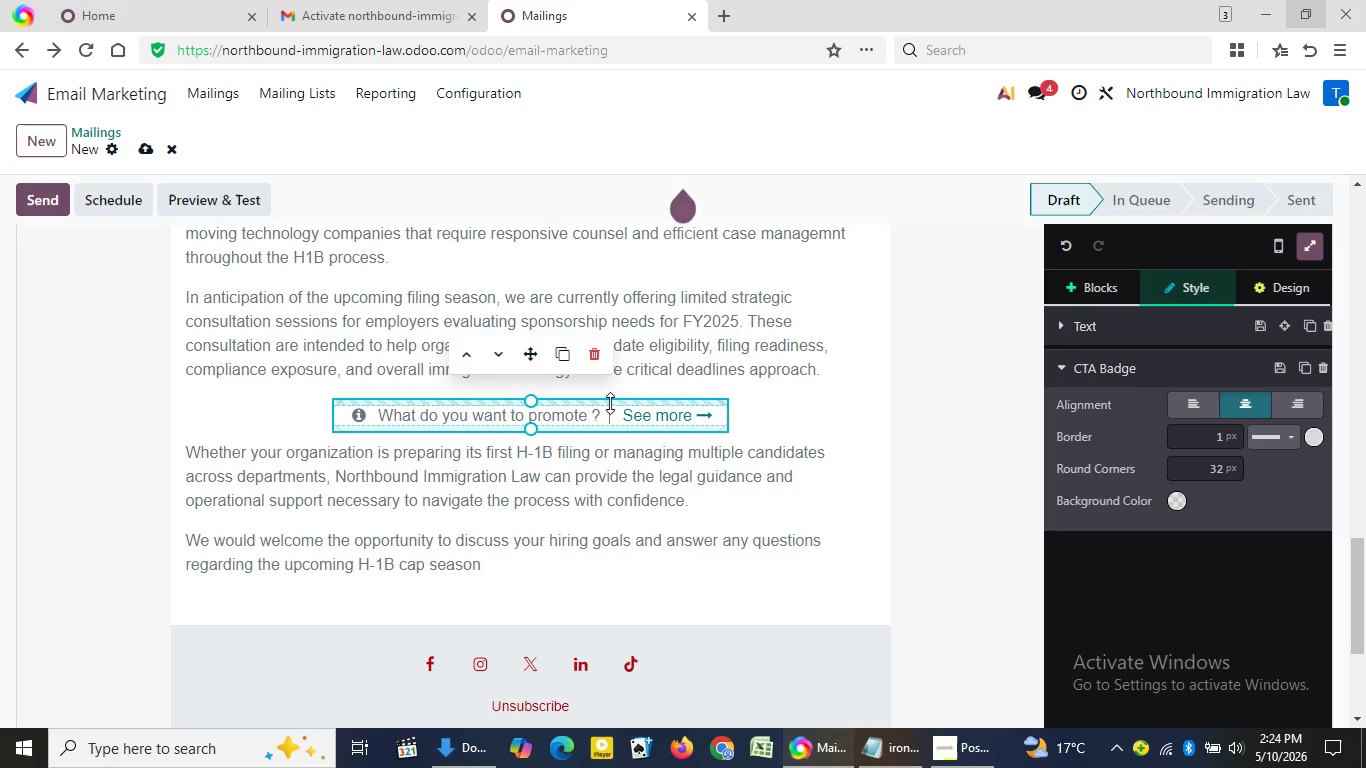 
key(Backspace)
key(Backspace)
key(Backspace)
key(Backspace)
key(Backspace)
key(Backspace)
key(Backspace)
key(Backspace)
key(Backspace)
key(Backspace)
key(Backspace)
key(Backspace)
key(Backspace)
key(Backspace)
key(Backspace)
key(Backspace)
key(Backspace)
key(Backspace)
key(Backspace)
key(Backspace)
key(Backspace)
key(Backspace)
key(Backspace)
key(Backspace)
key(Backspace)
key(Backspace)
key(Backspace)
key(Backspace)
key(Backspace)
key(Backspace)
key(Backspace)
type(Schedule a Consultation)
 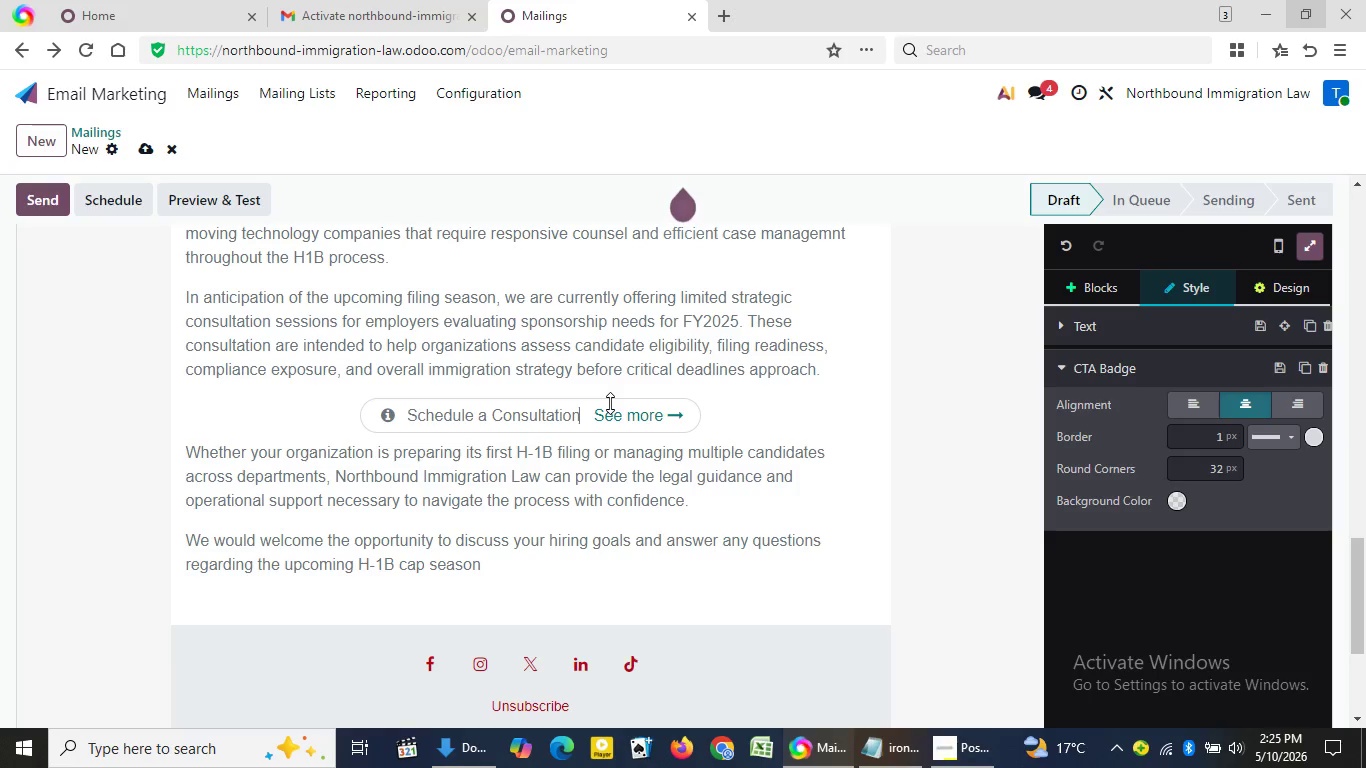 
wait(6.22)
 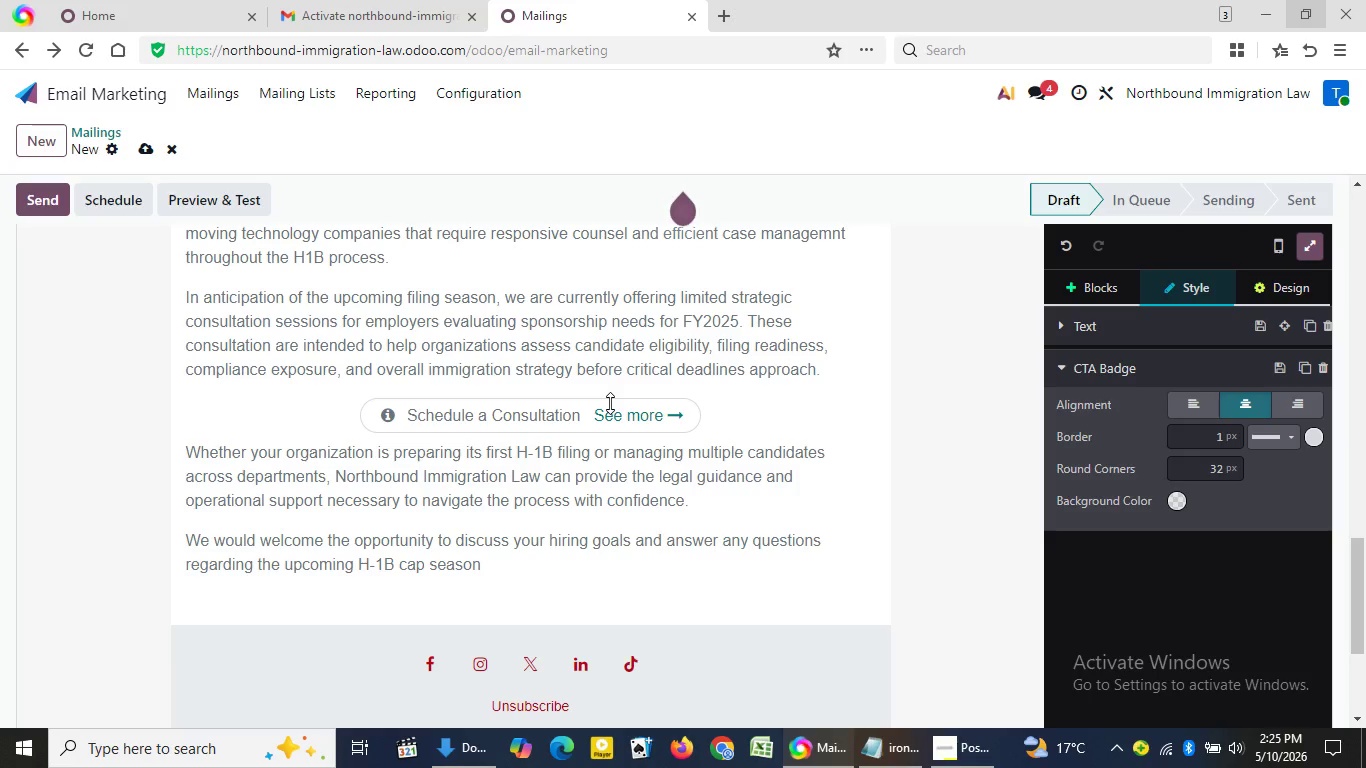 
left_click([965, 452])
 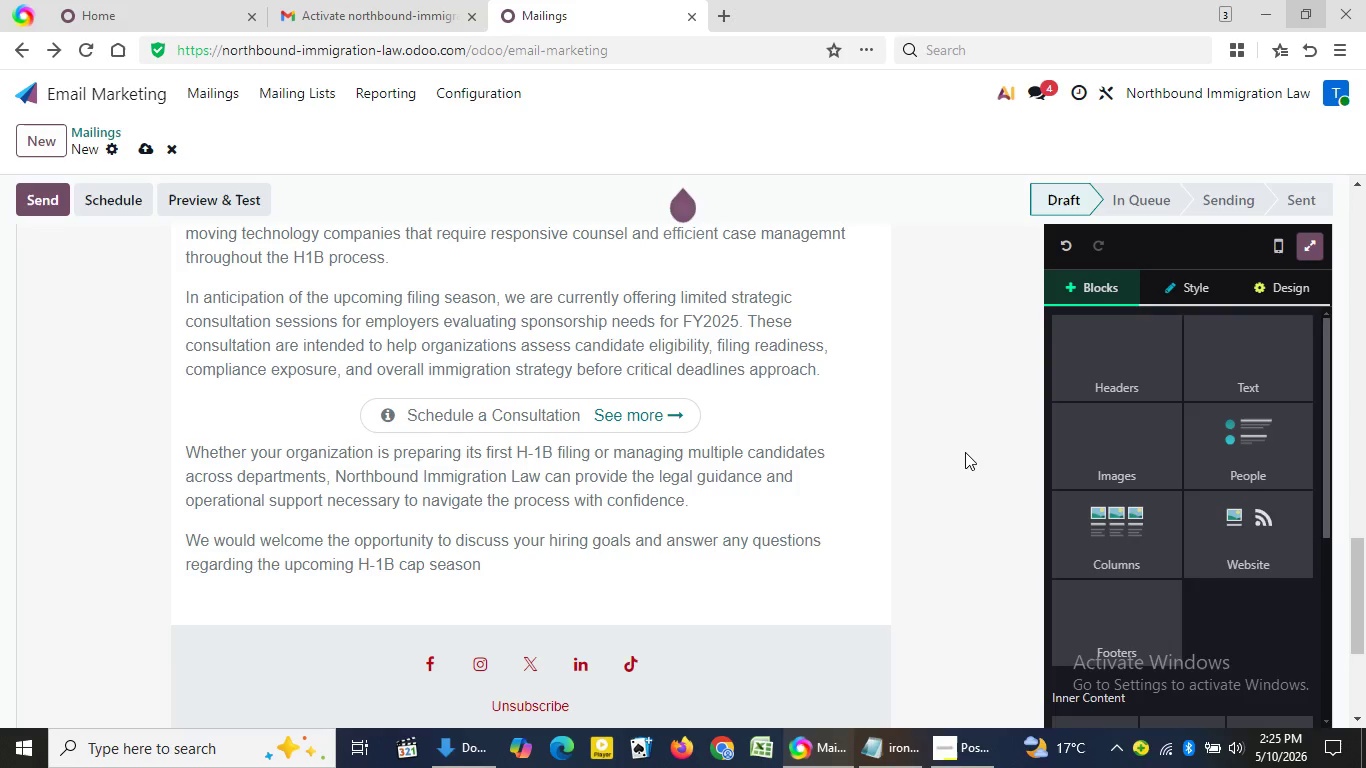 
double_click([965, 452])
 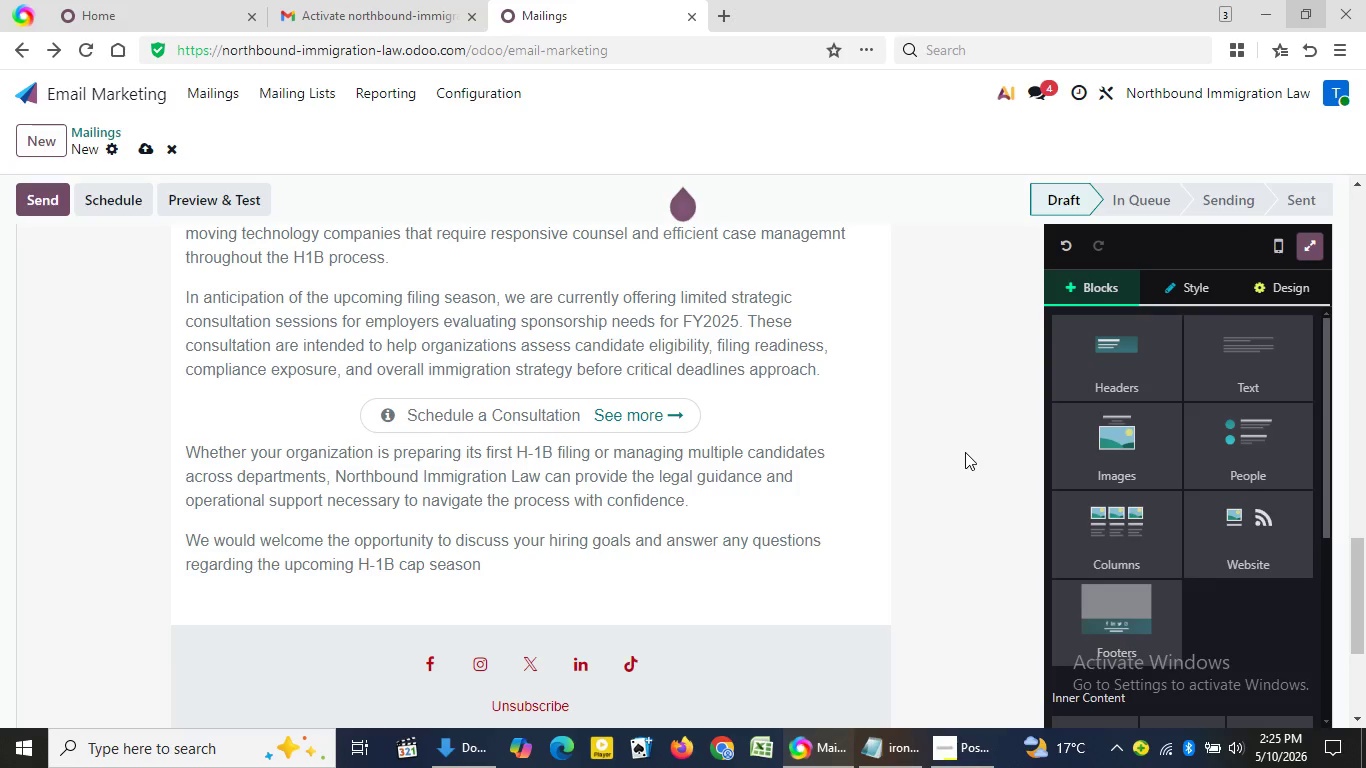 
double_click([965, 452])
 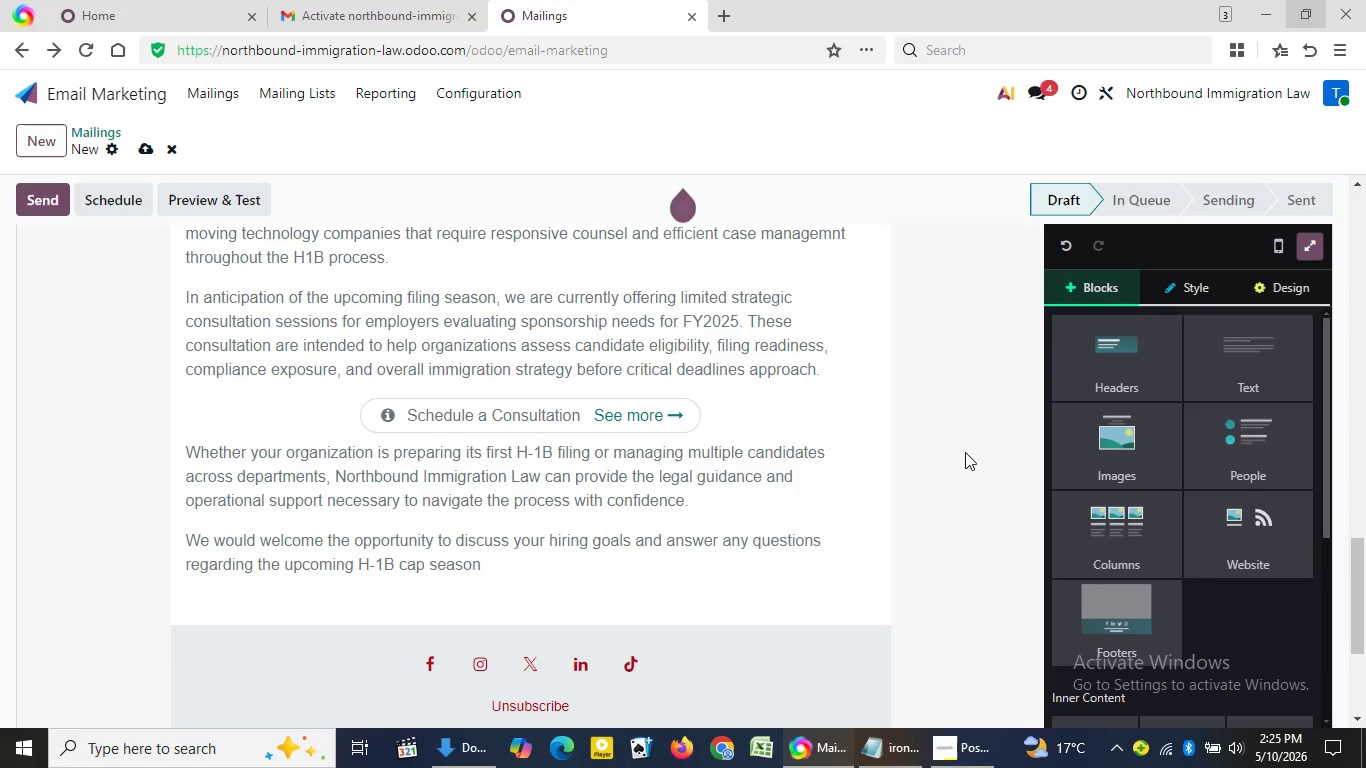 
double_click([965, 452])
 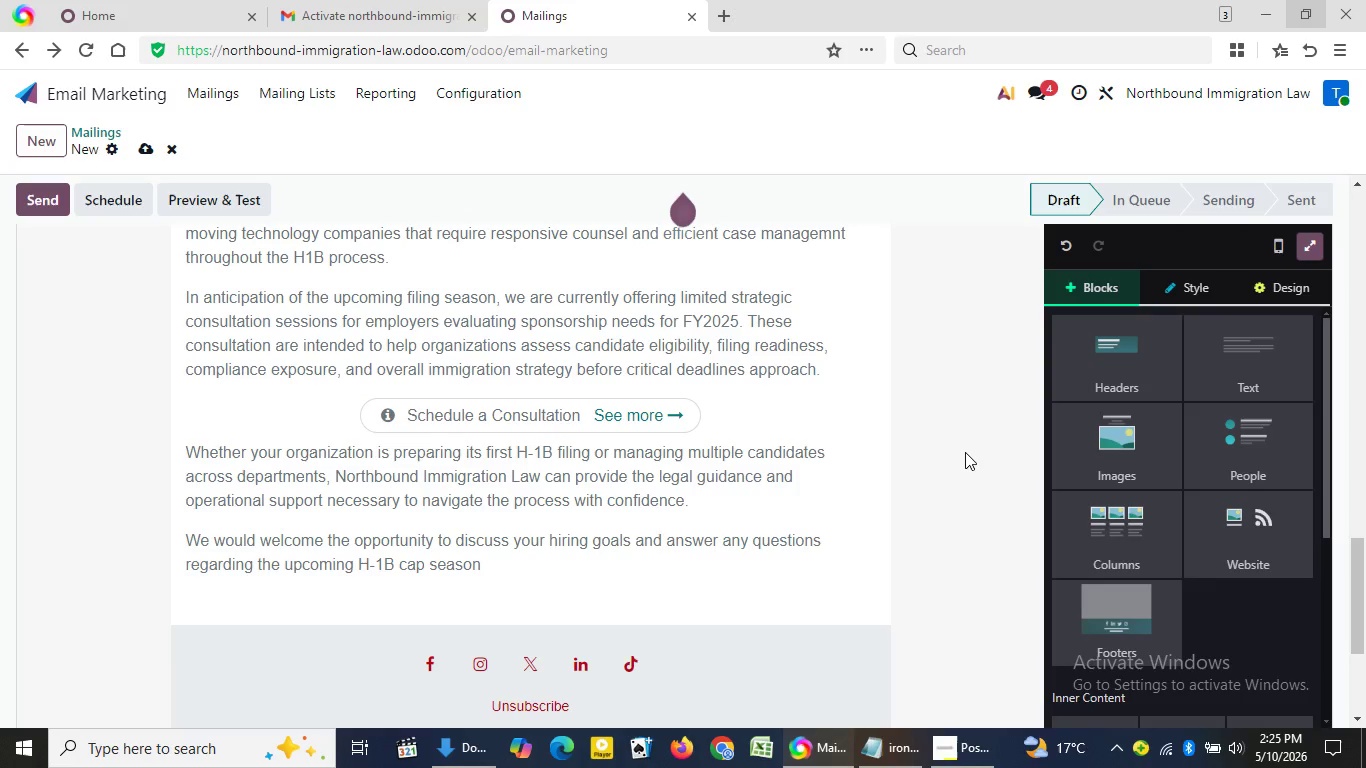 
double_click([965, 452])
 